 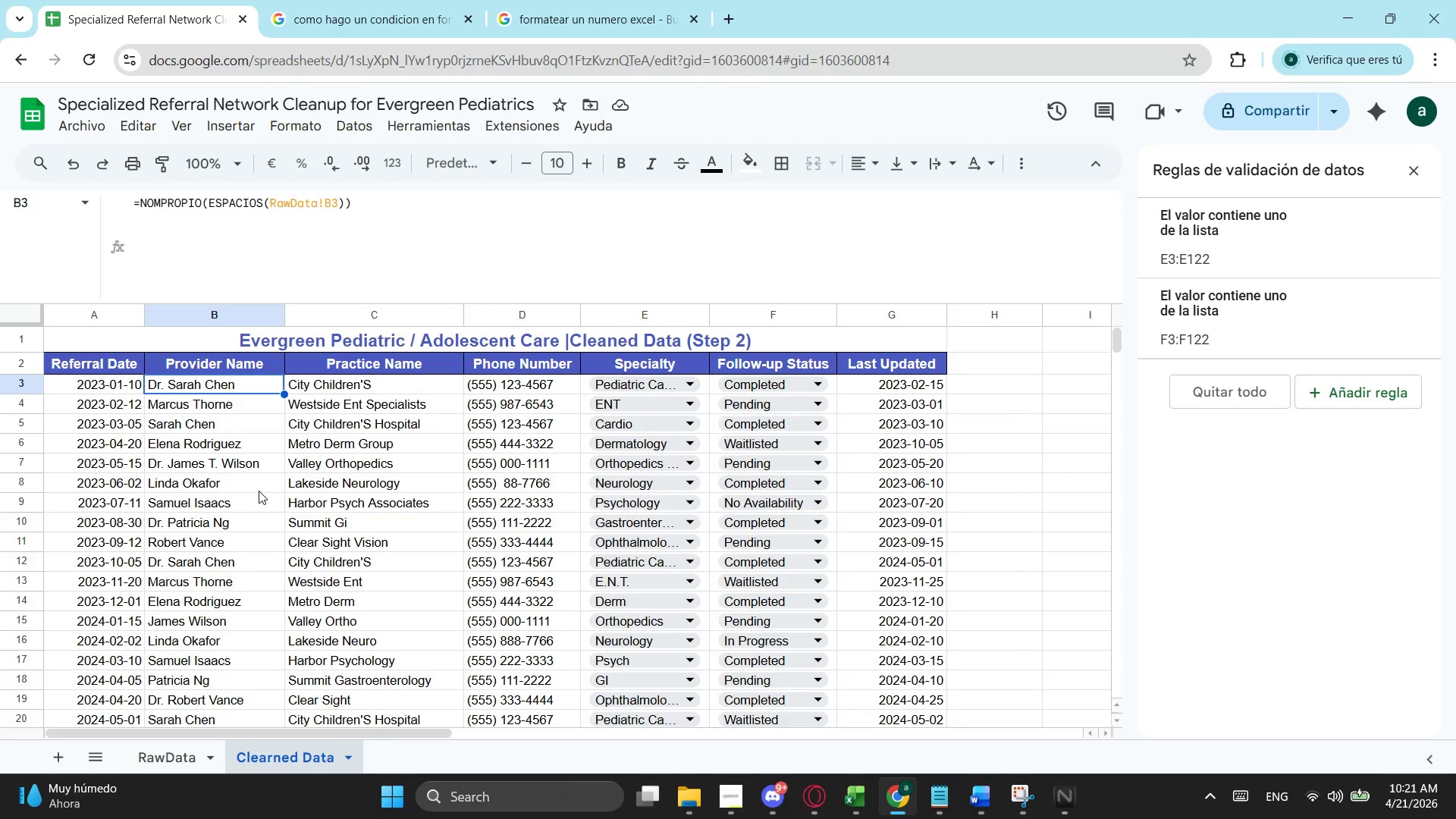 
left_click([379, 424])
 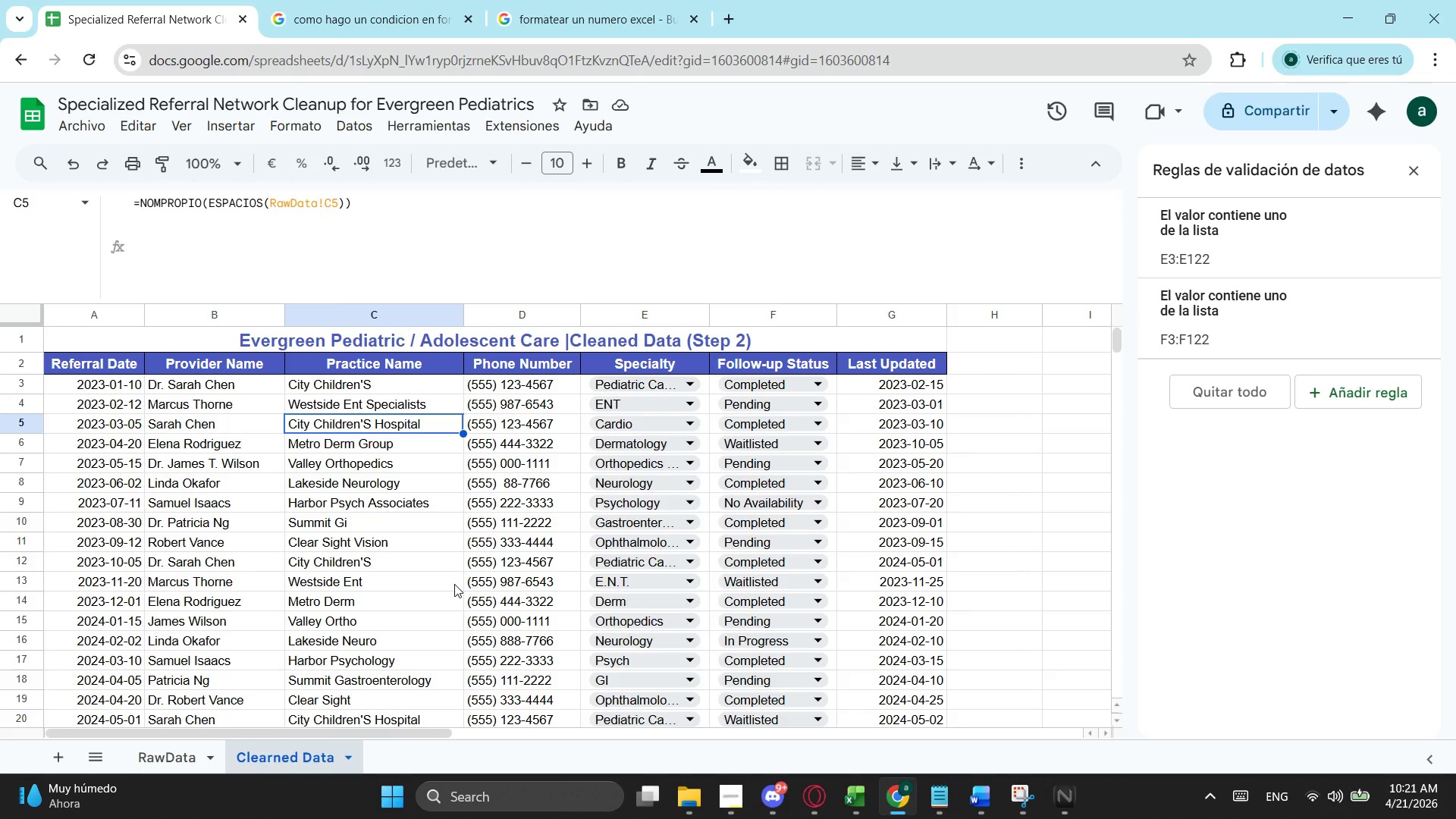 
scroll: coordinate [454, 584], scroll_direction: down, amount: 2.0
 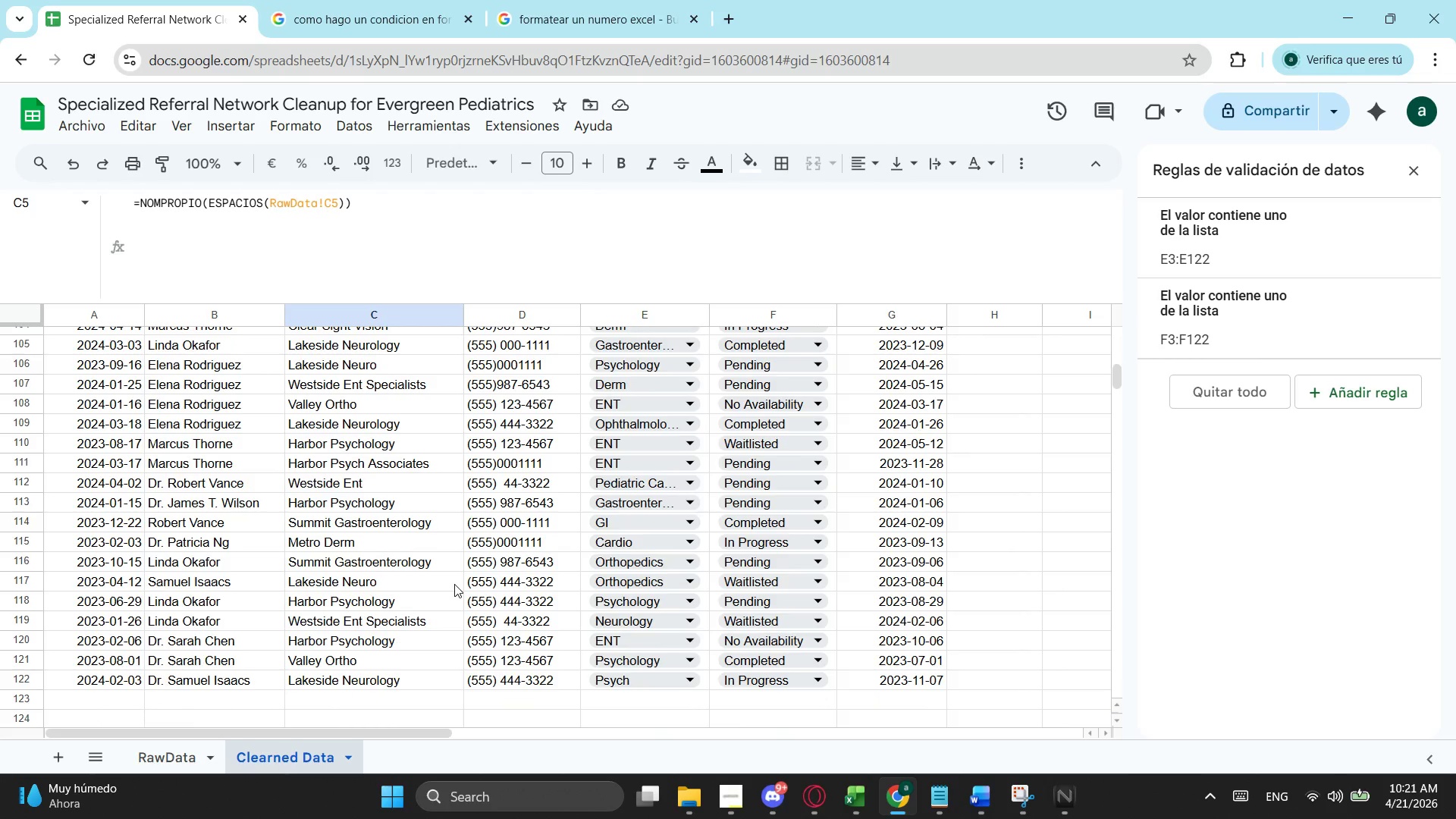 
scroll: coordinate [454, 584], scroll_direction: up, amount: 14.0
 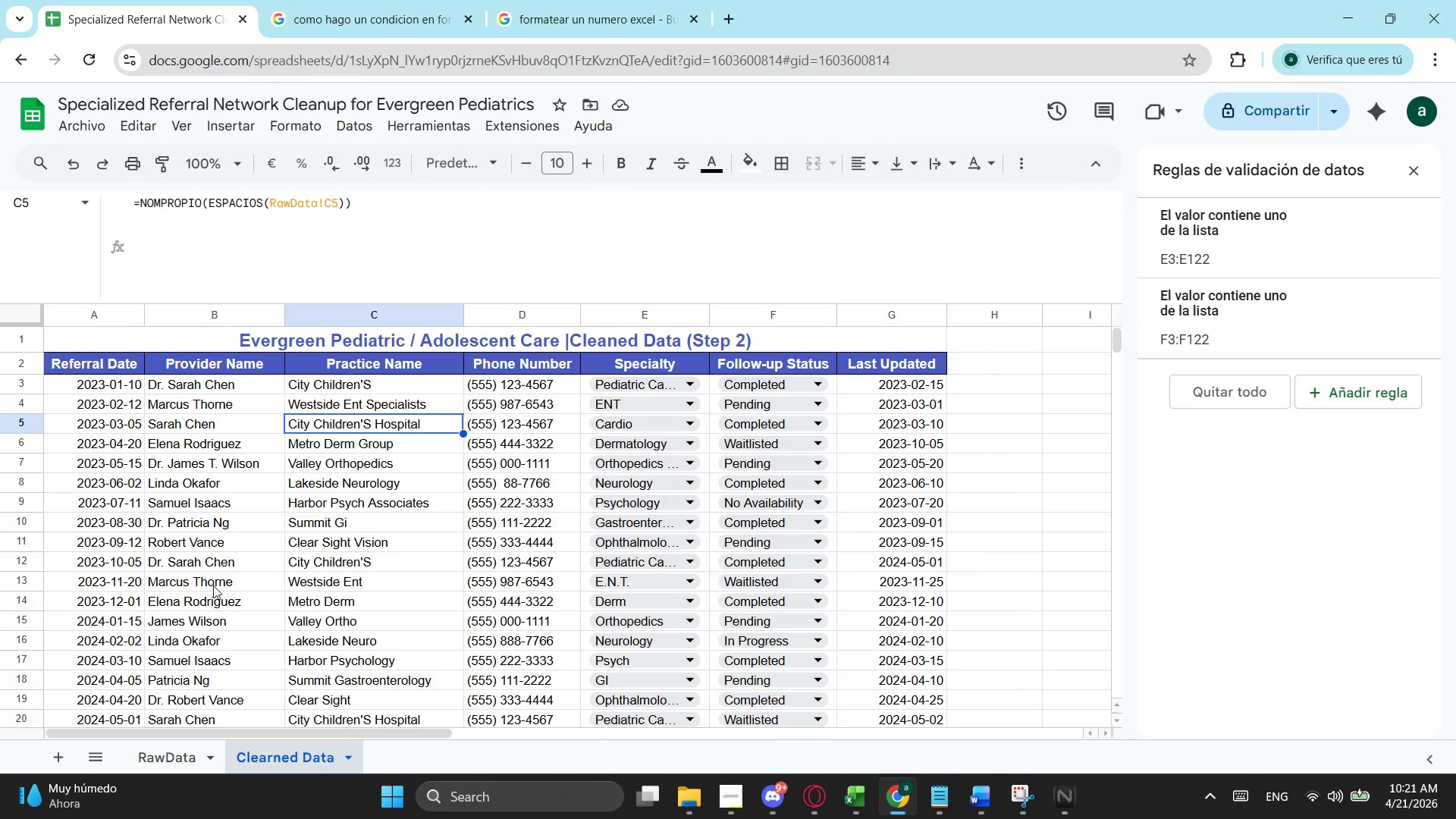 
wait(7.97)
 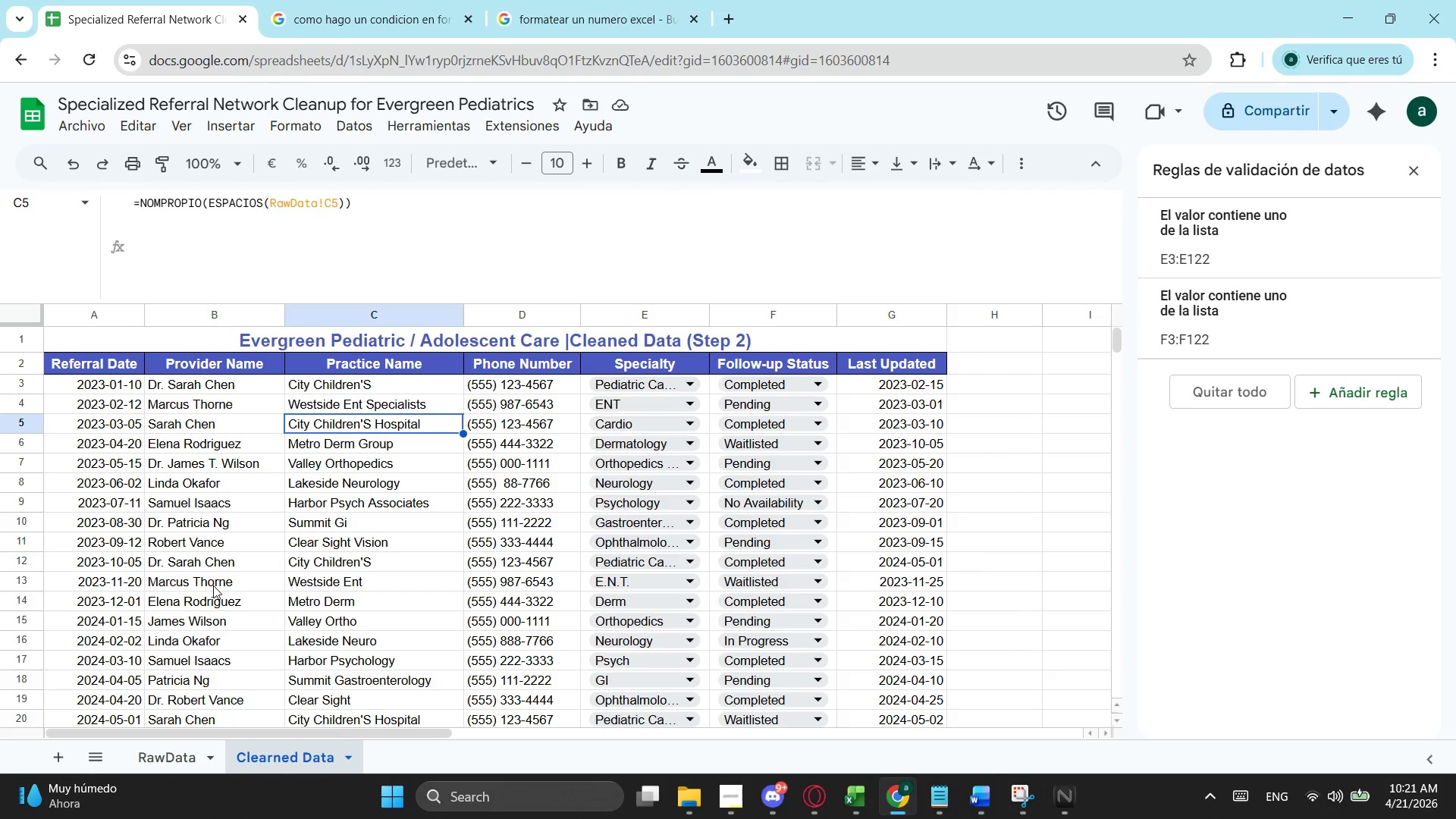 
left_click([231, 390])
 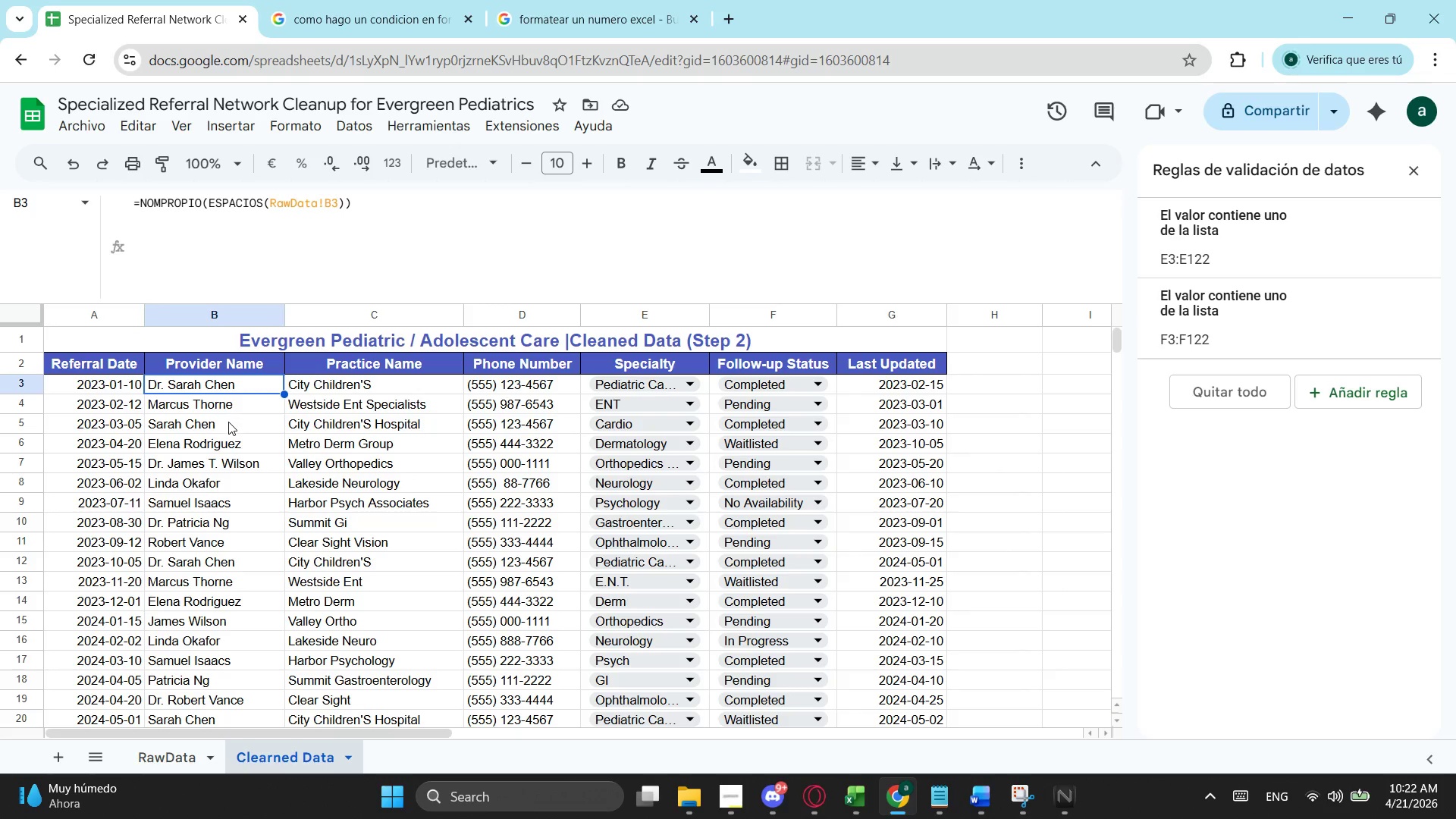 
left_click([228, 422])
 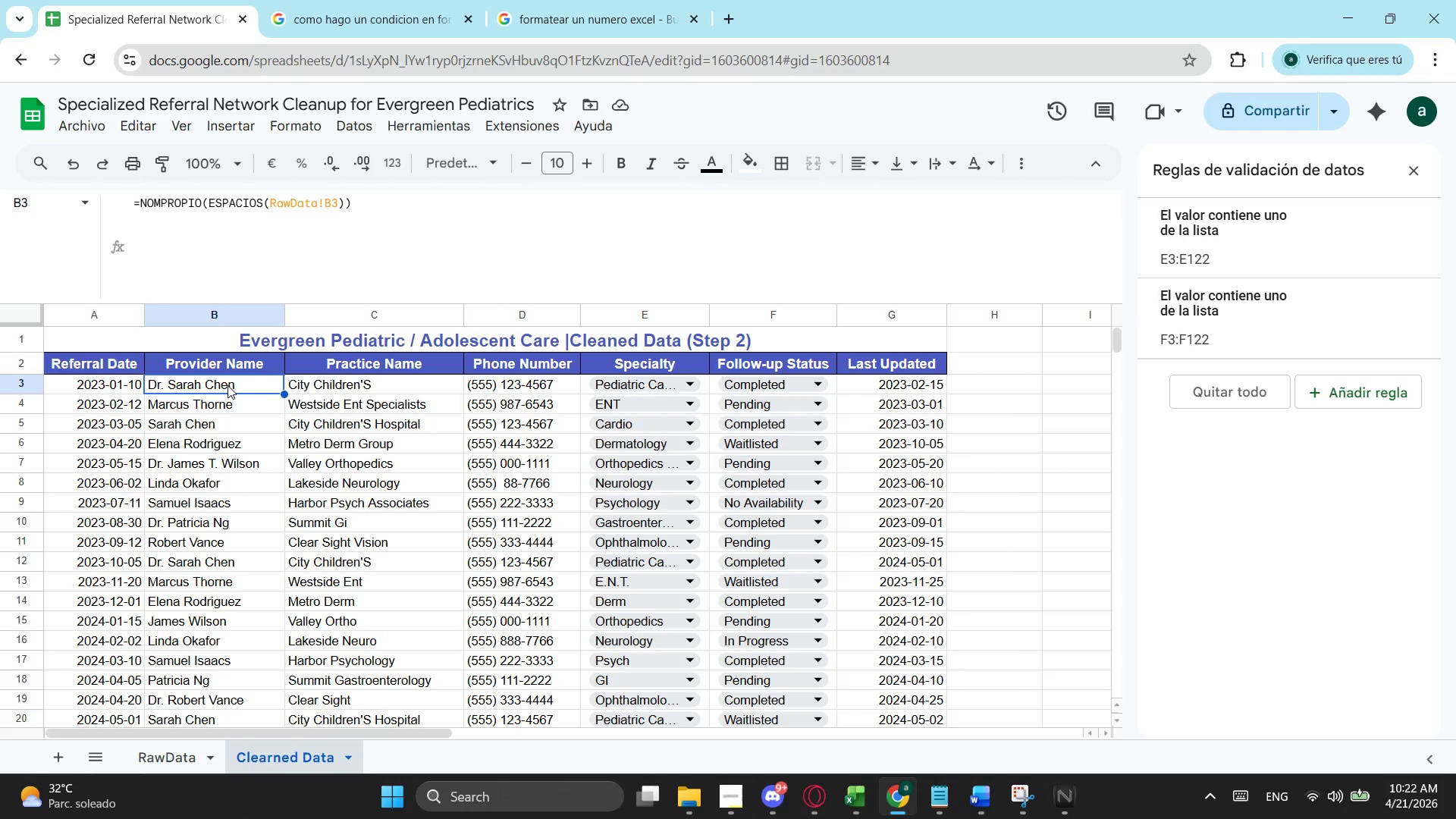 
double_click([218, 428])
 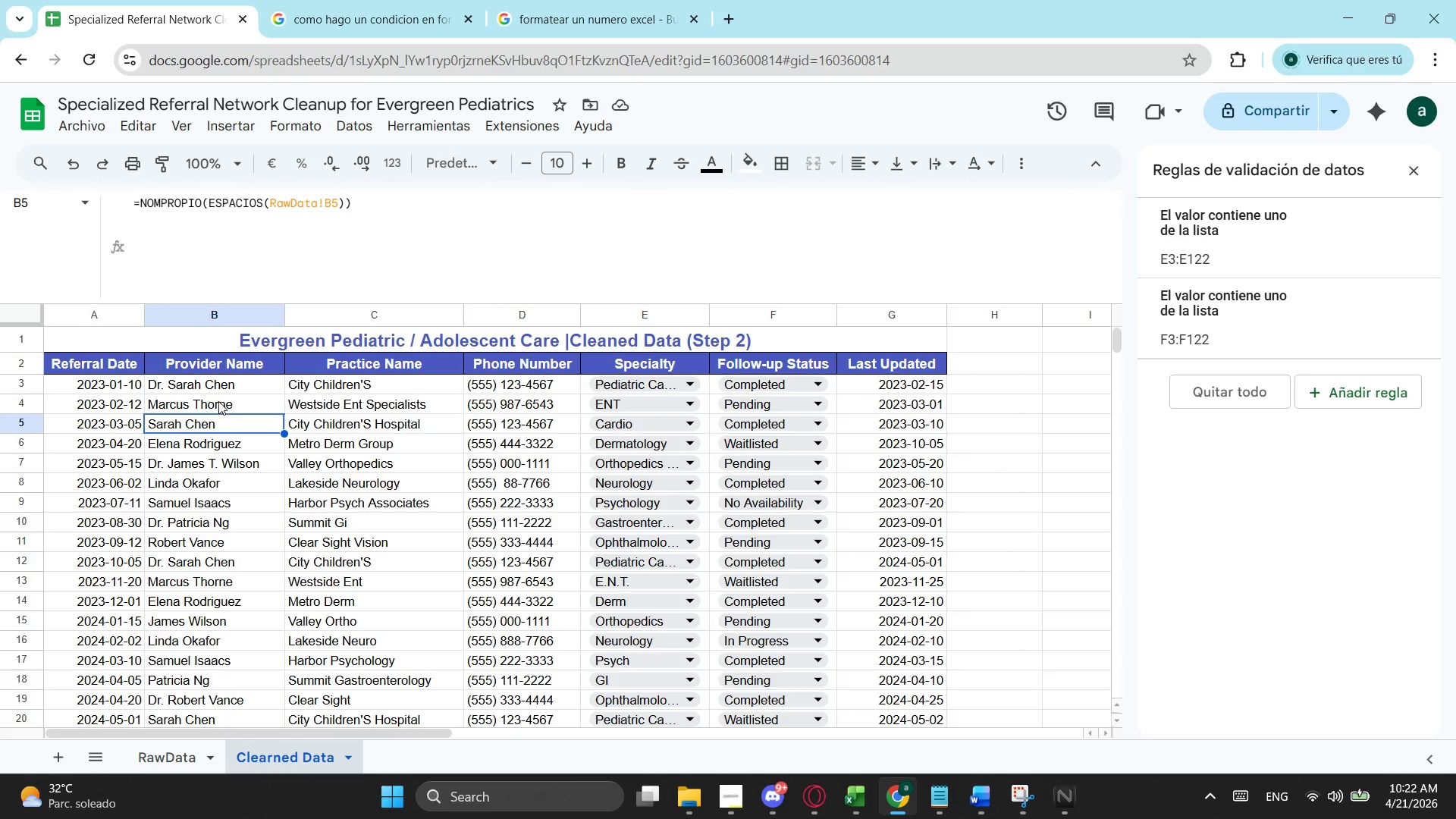 
triple_click([218, 401])
 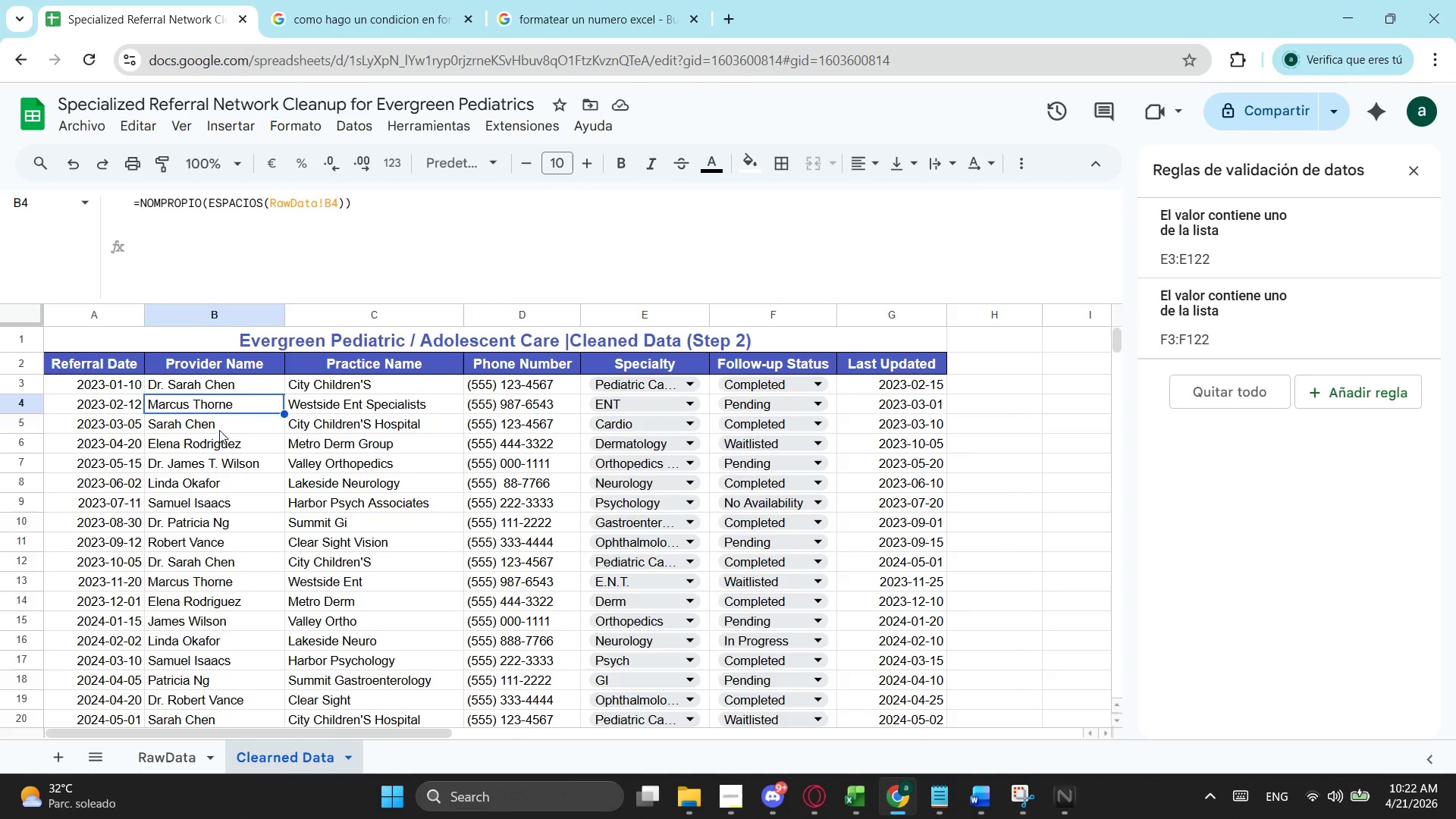 
triple_click([219, 430])
 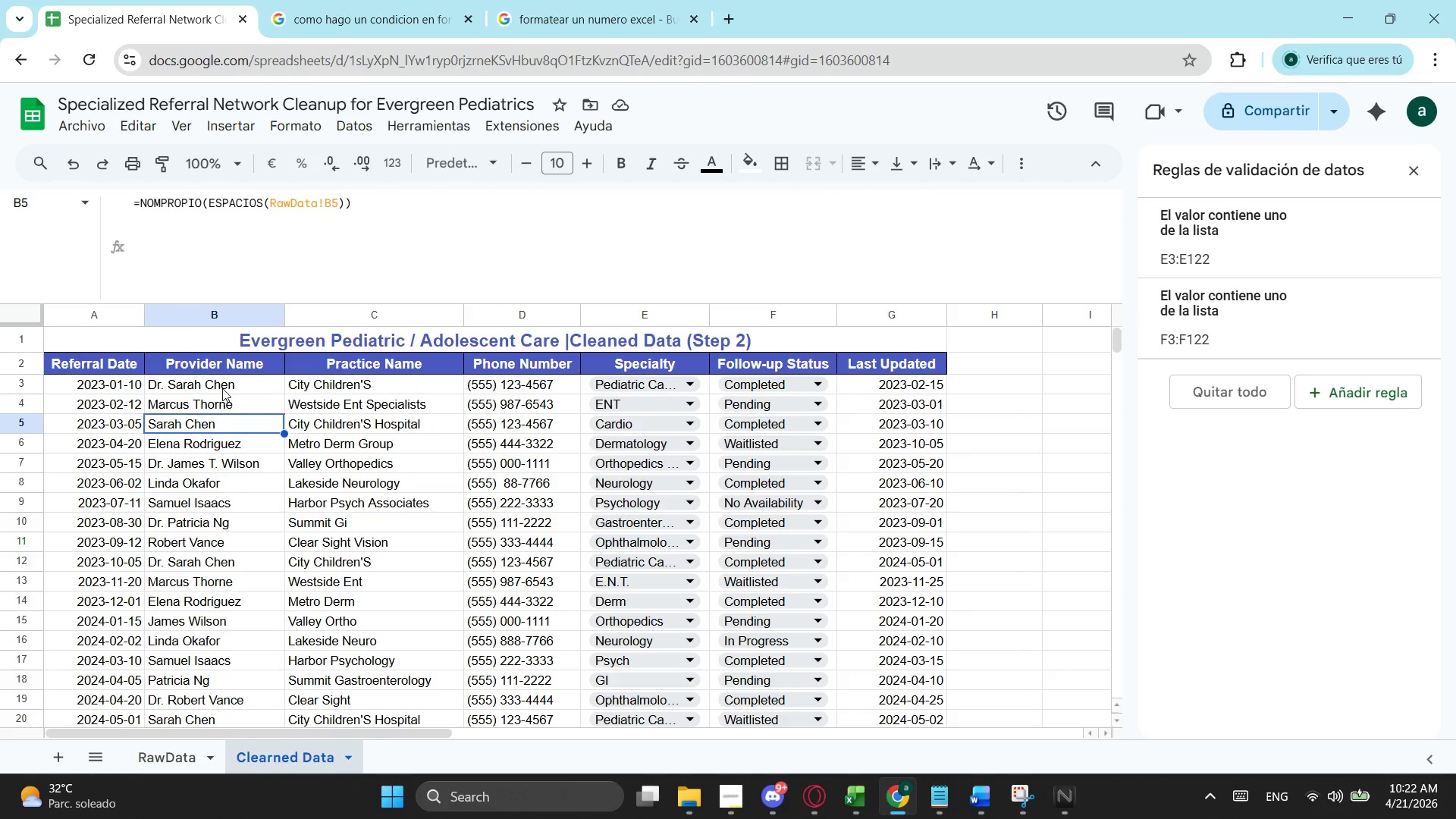 
triple_click([222, 388])
 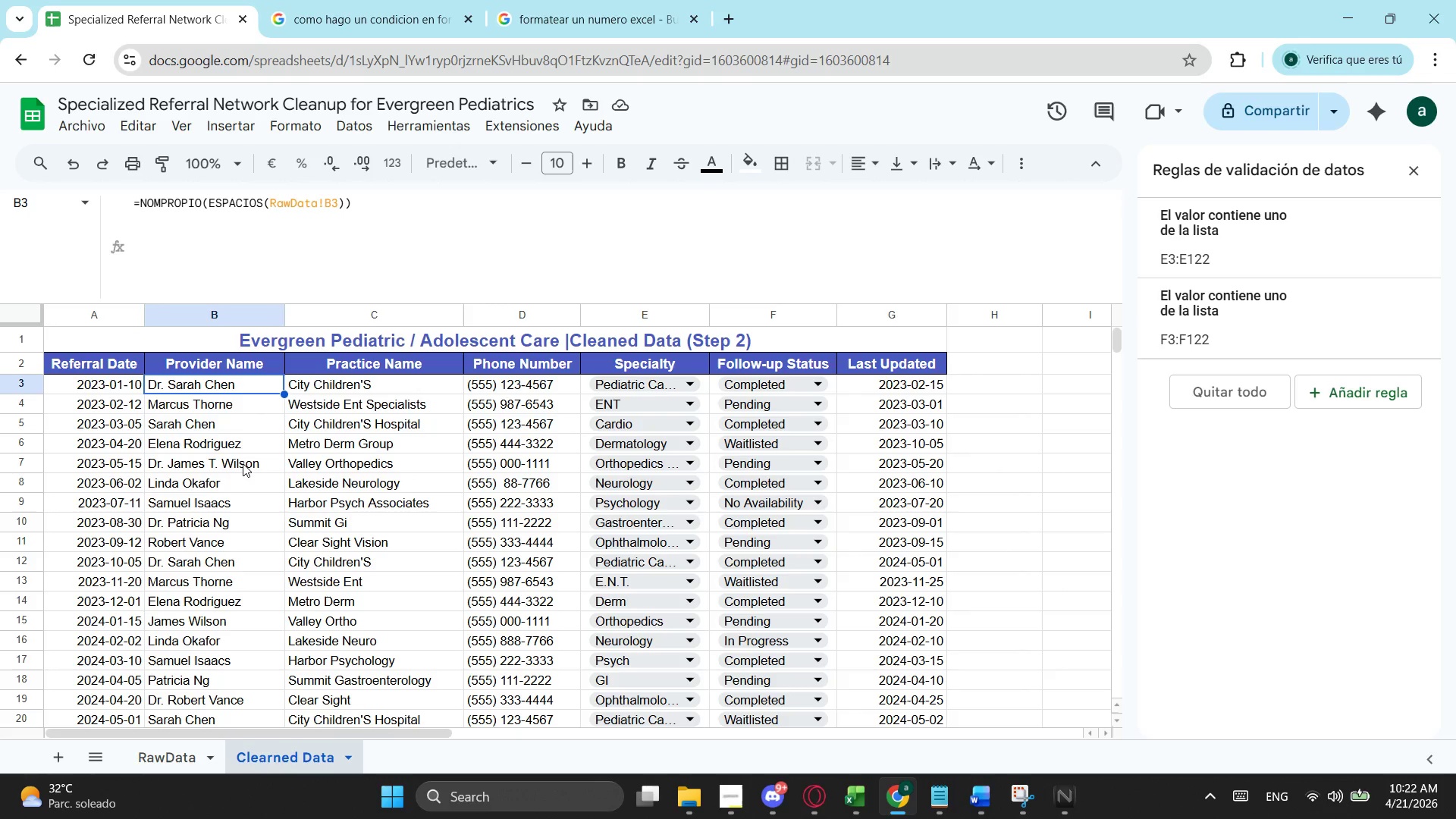 
left_click([241, 435])
 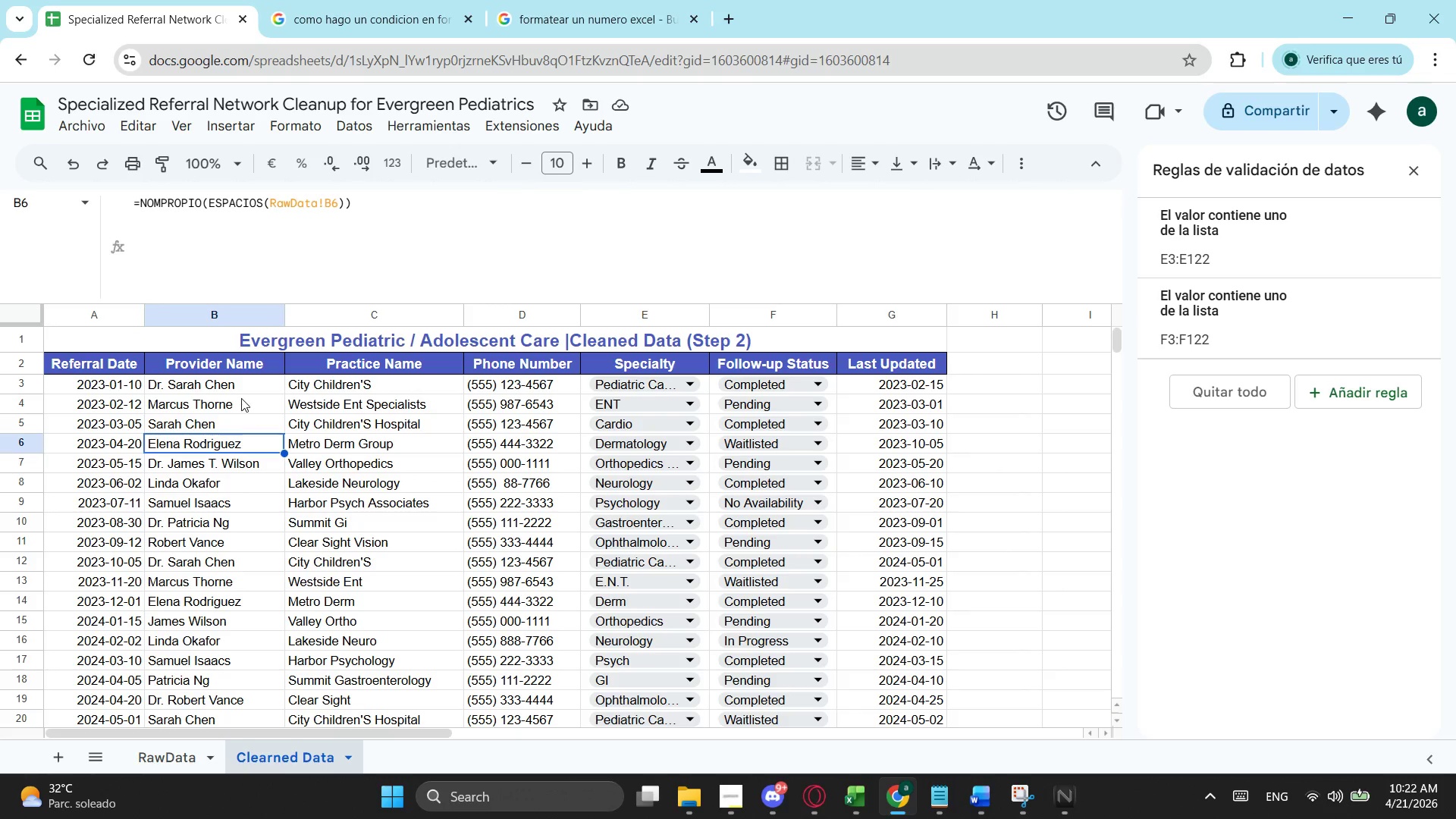 
left_click([241, 398])
 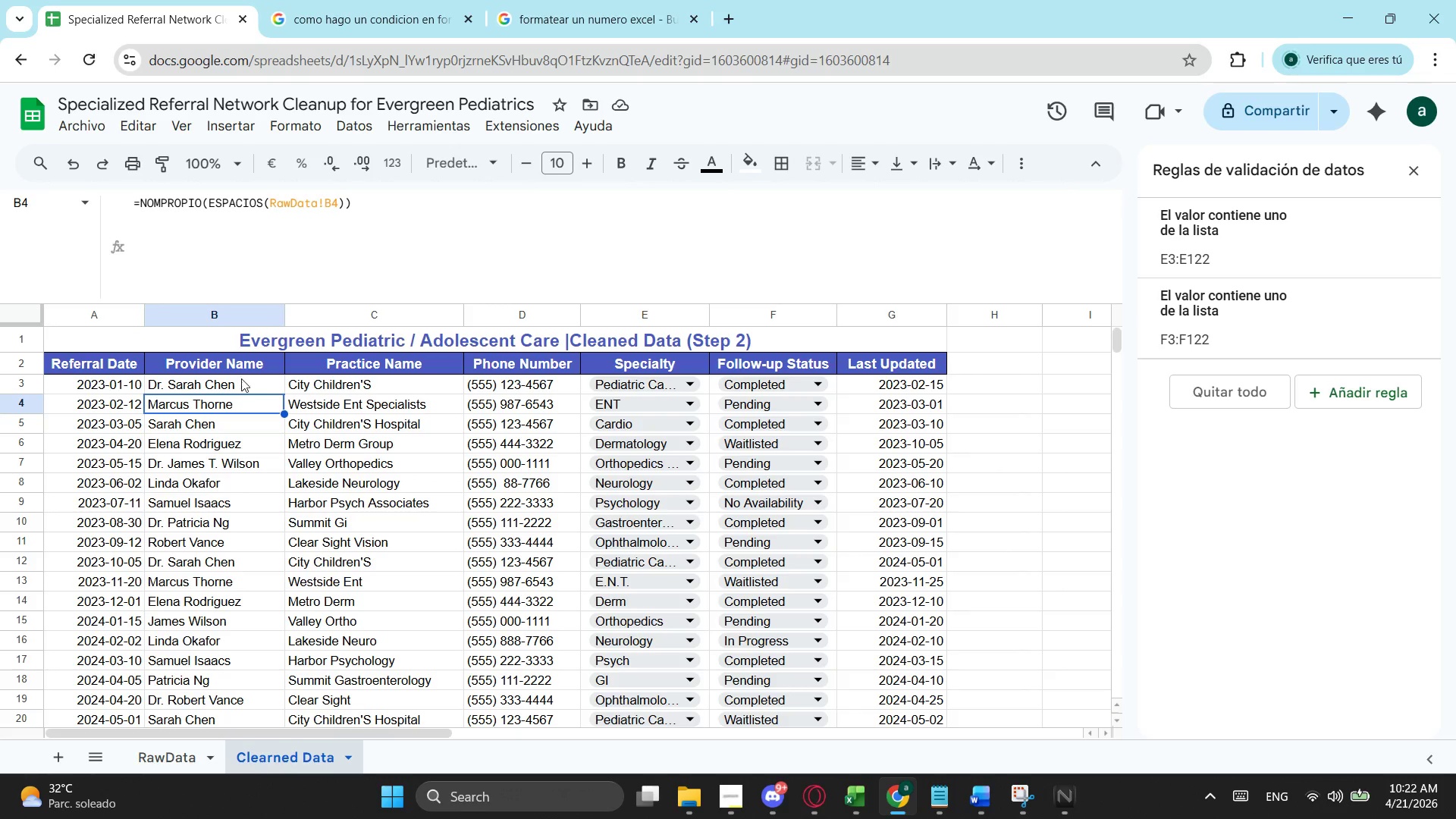 
left_click([241, 377])
 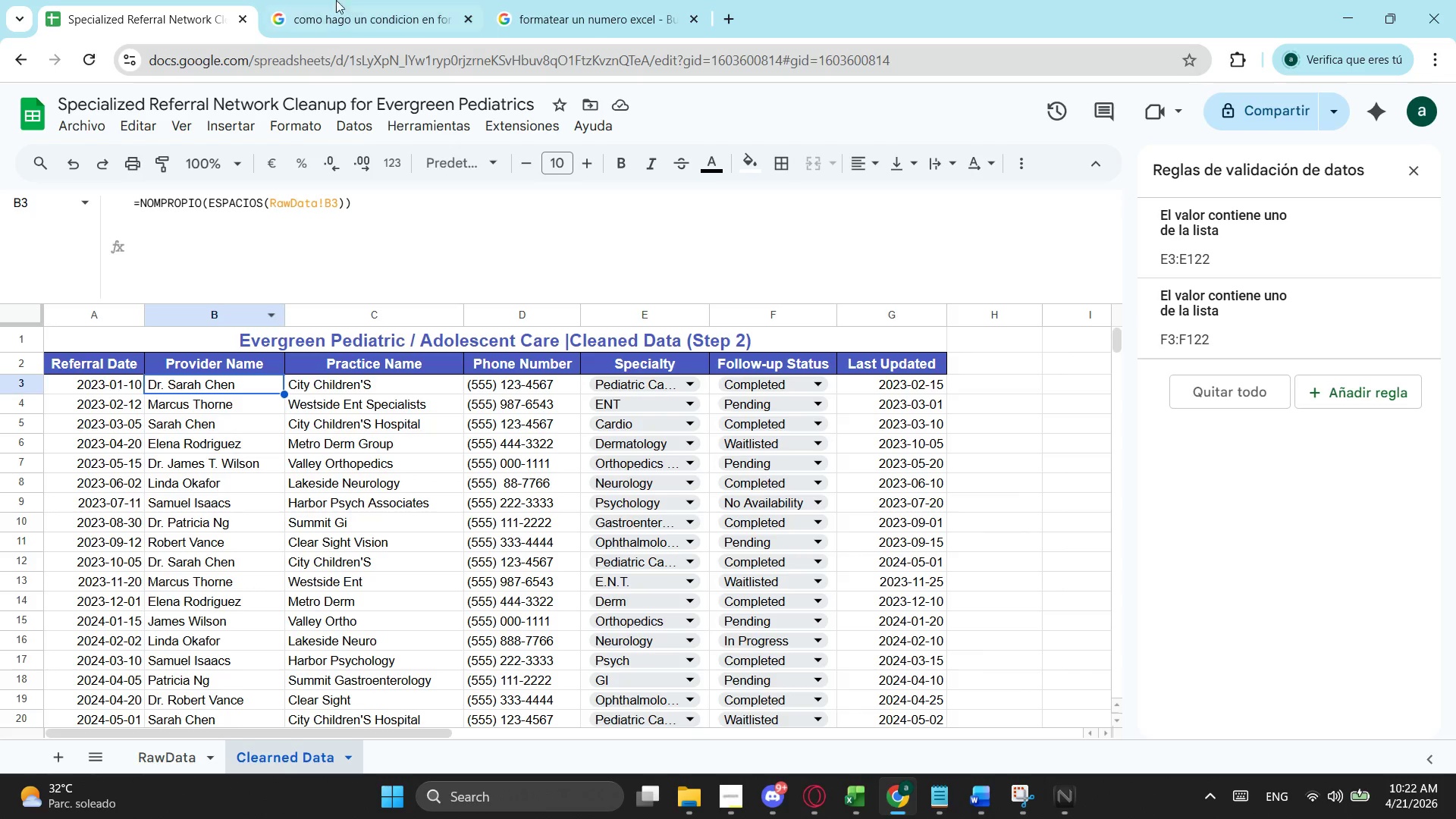 
mouse_move([355, 29])
 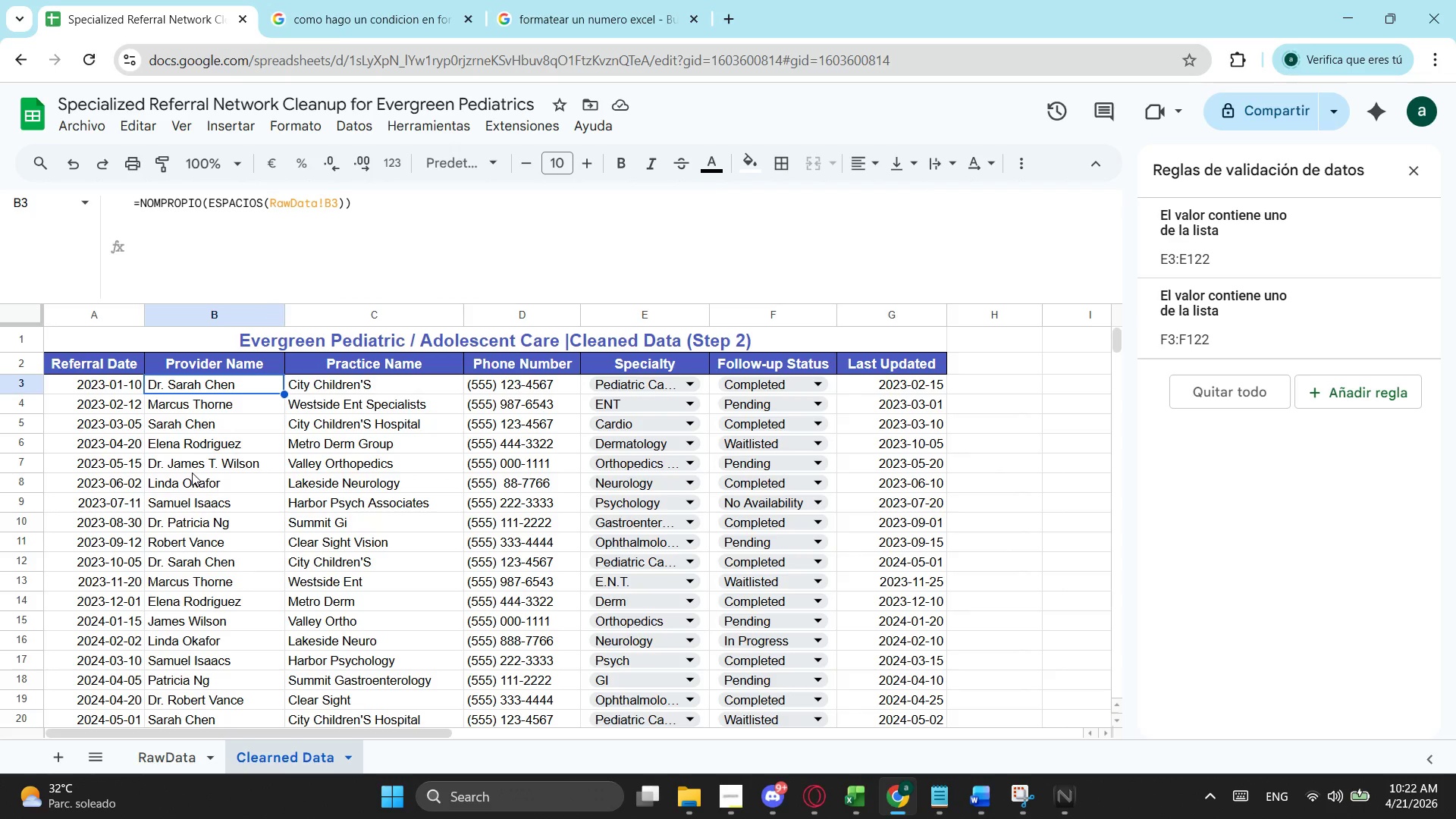 
wait(8.29)
 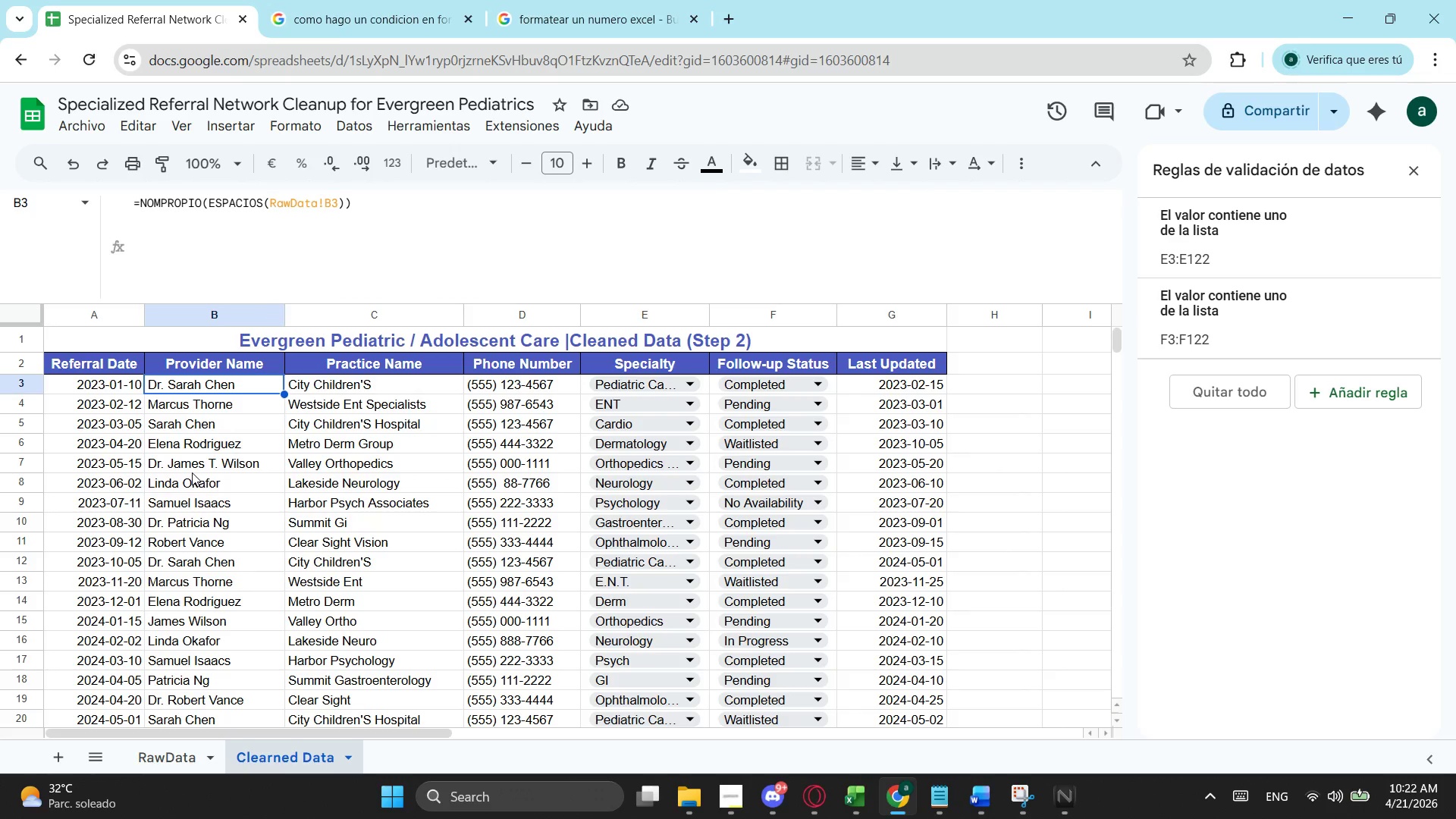 
left_click([579, 17])
 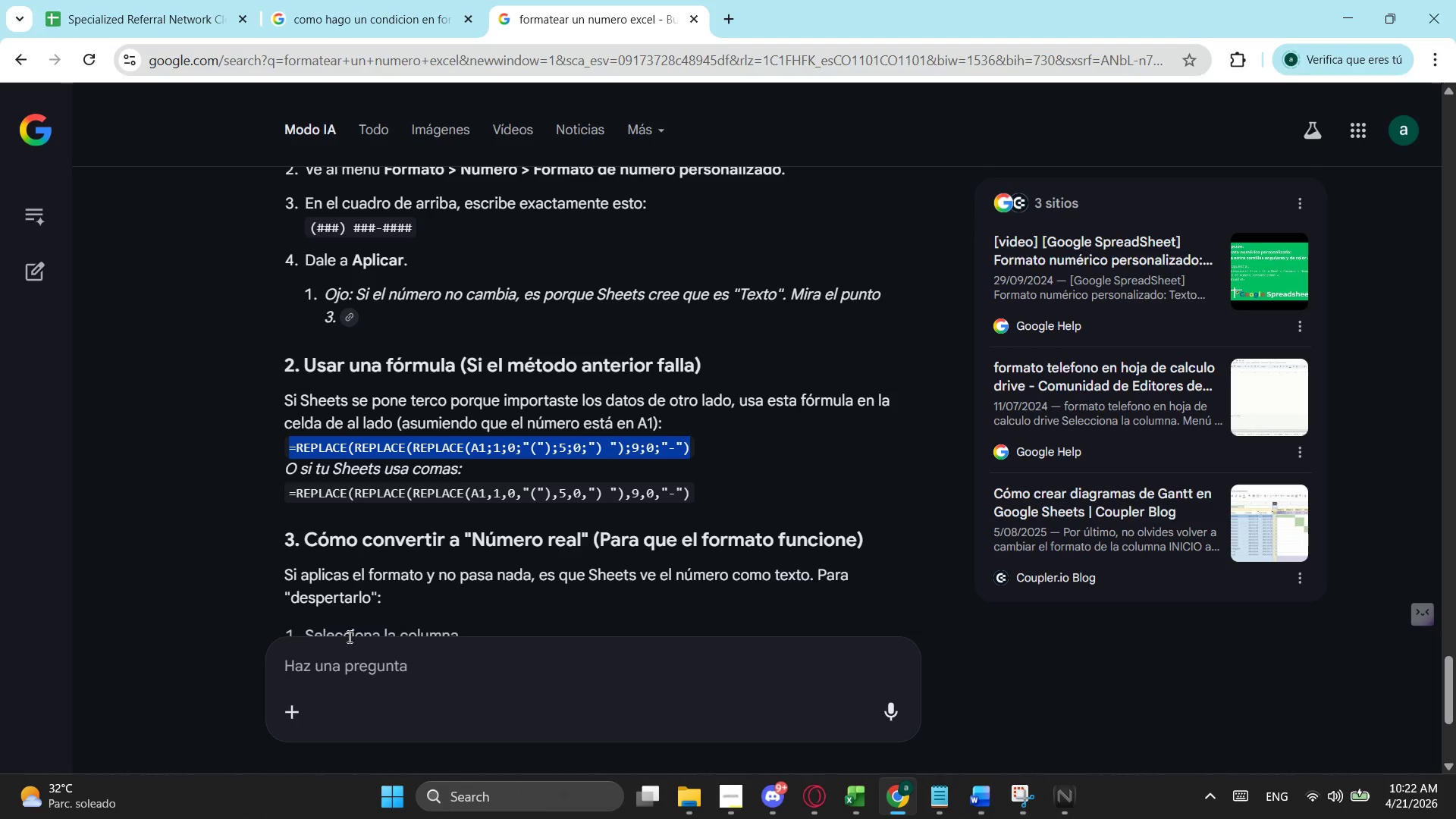 
left_click([337, 669])
 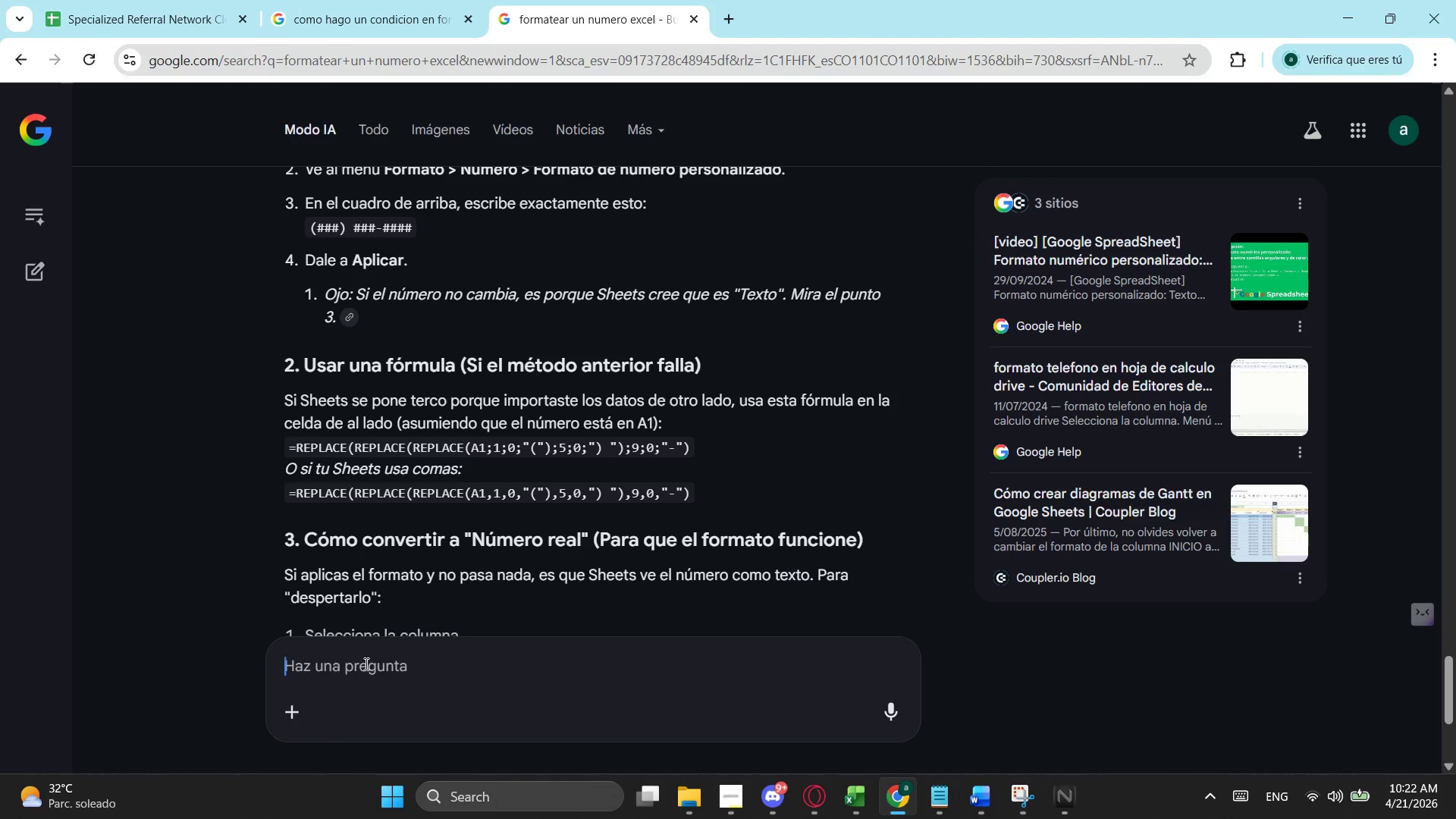 
type(si contiene unos caracteres  formato condicional)
 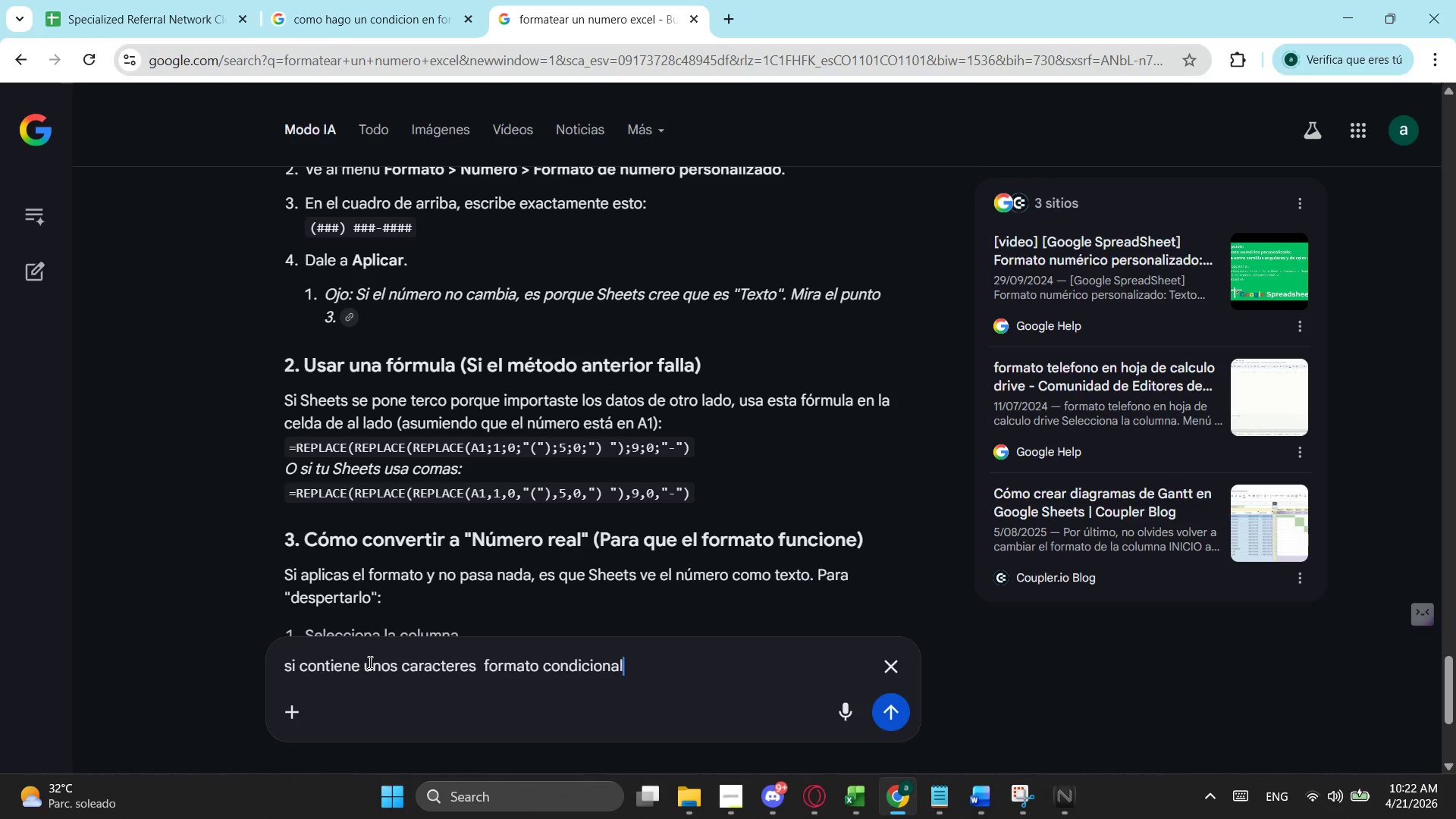 
key(Enter)
 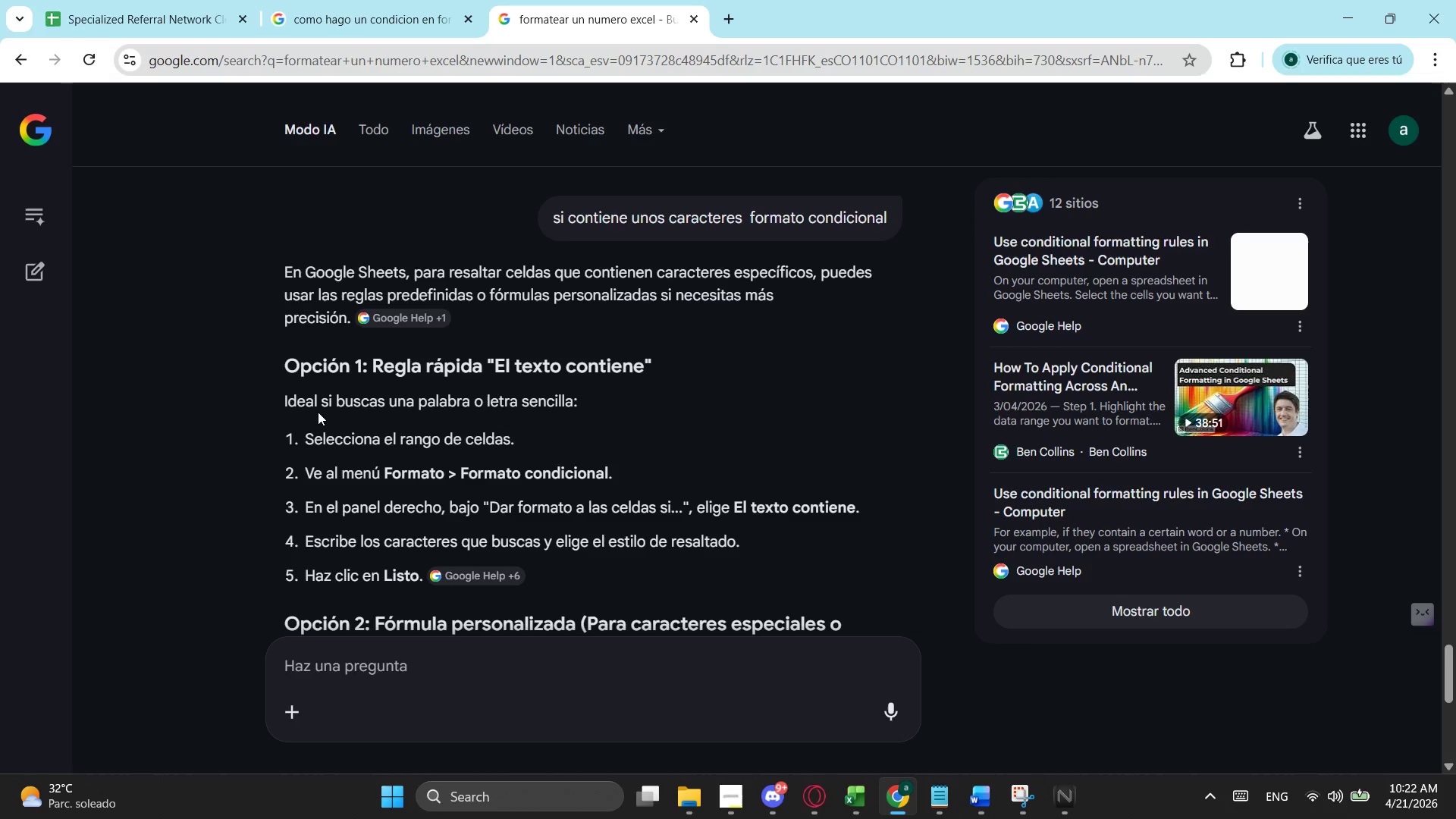 
wait(7.45)
 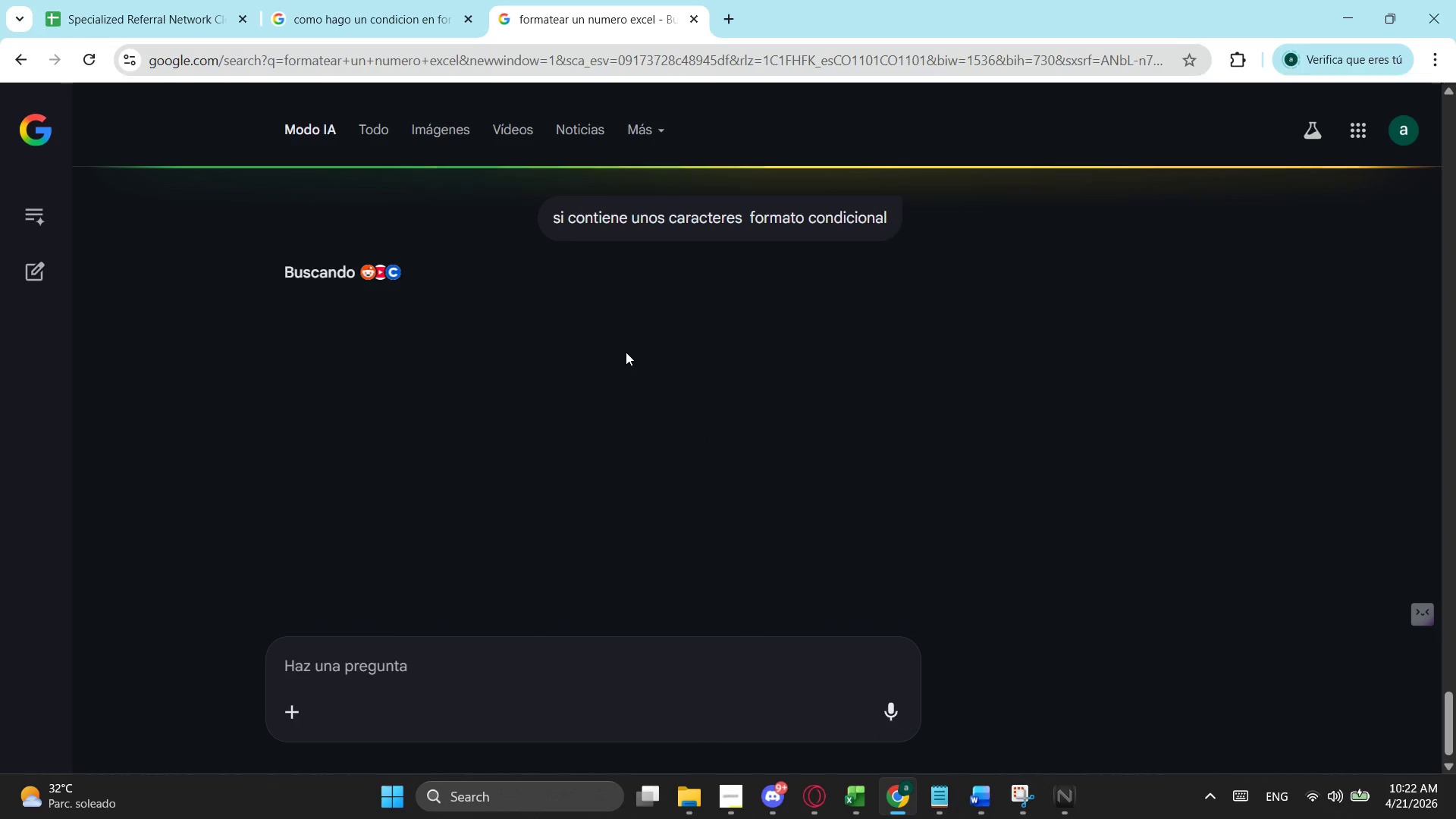 
scroll: coordinate [346, 432], scroll_direction: down, amount: 1.0
 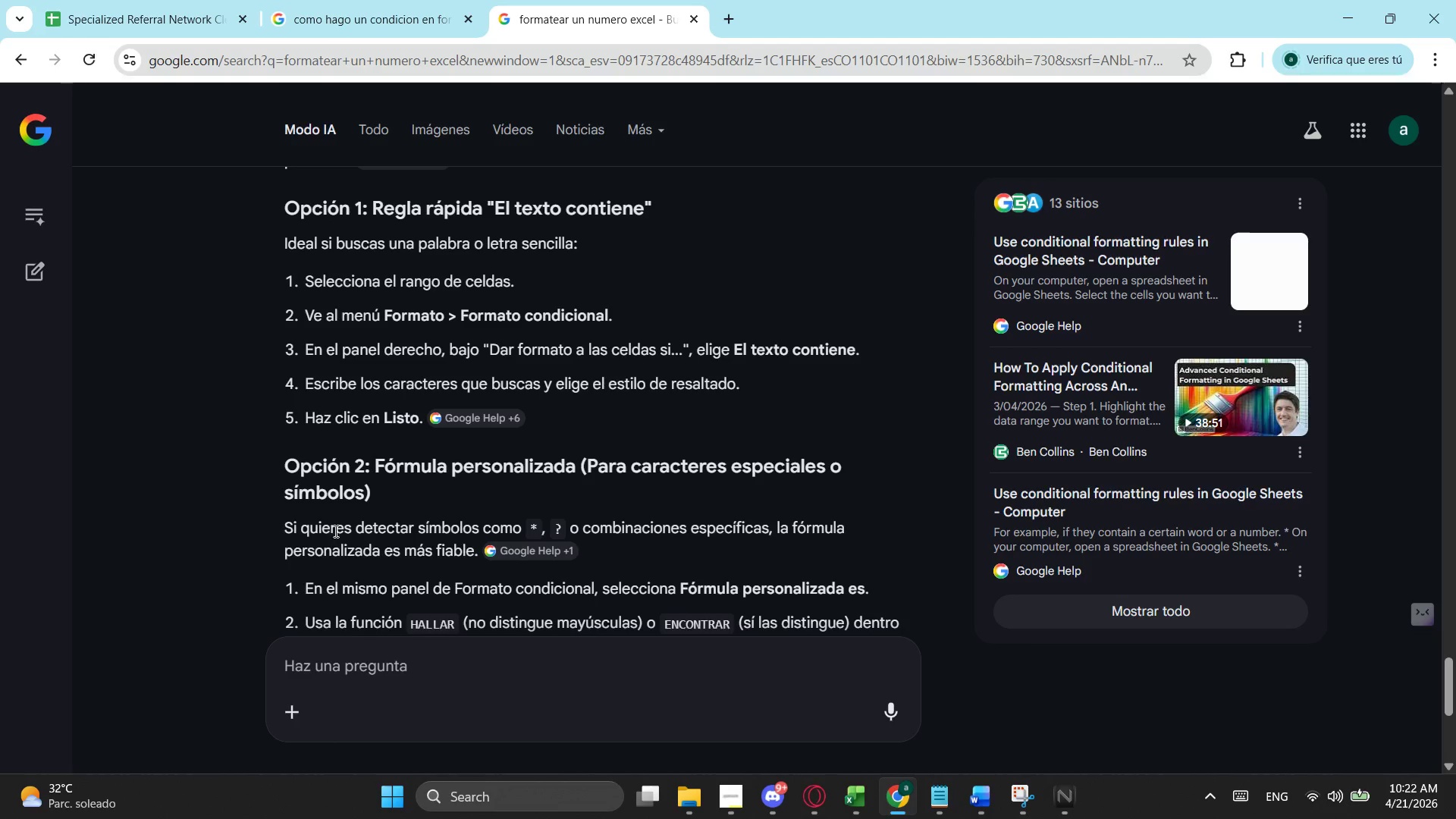 
wait(11.35)
 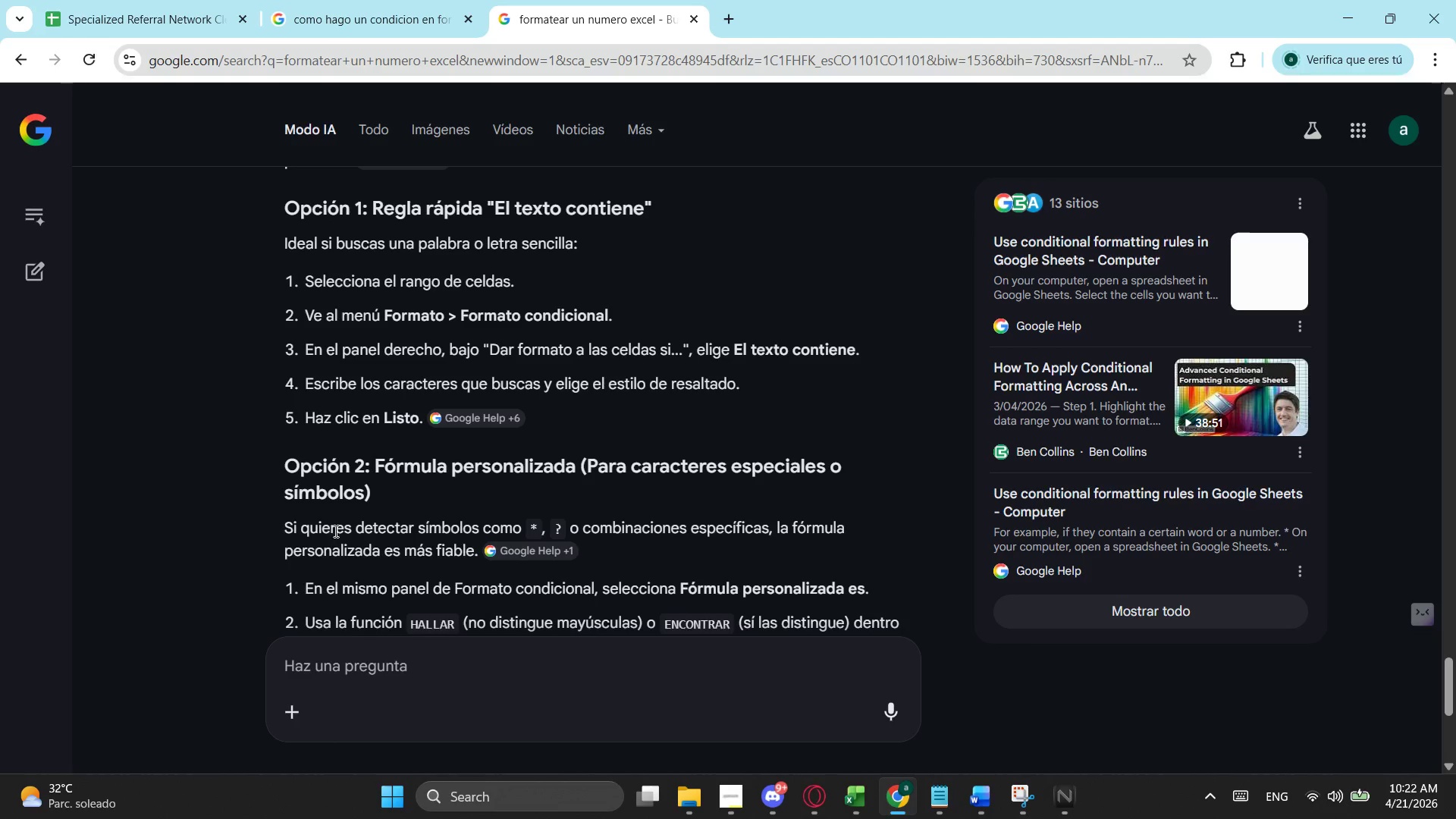 
scroll: coordinate [419, 624], scroll_direction: down, amount: 1.0
 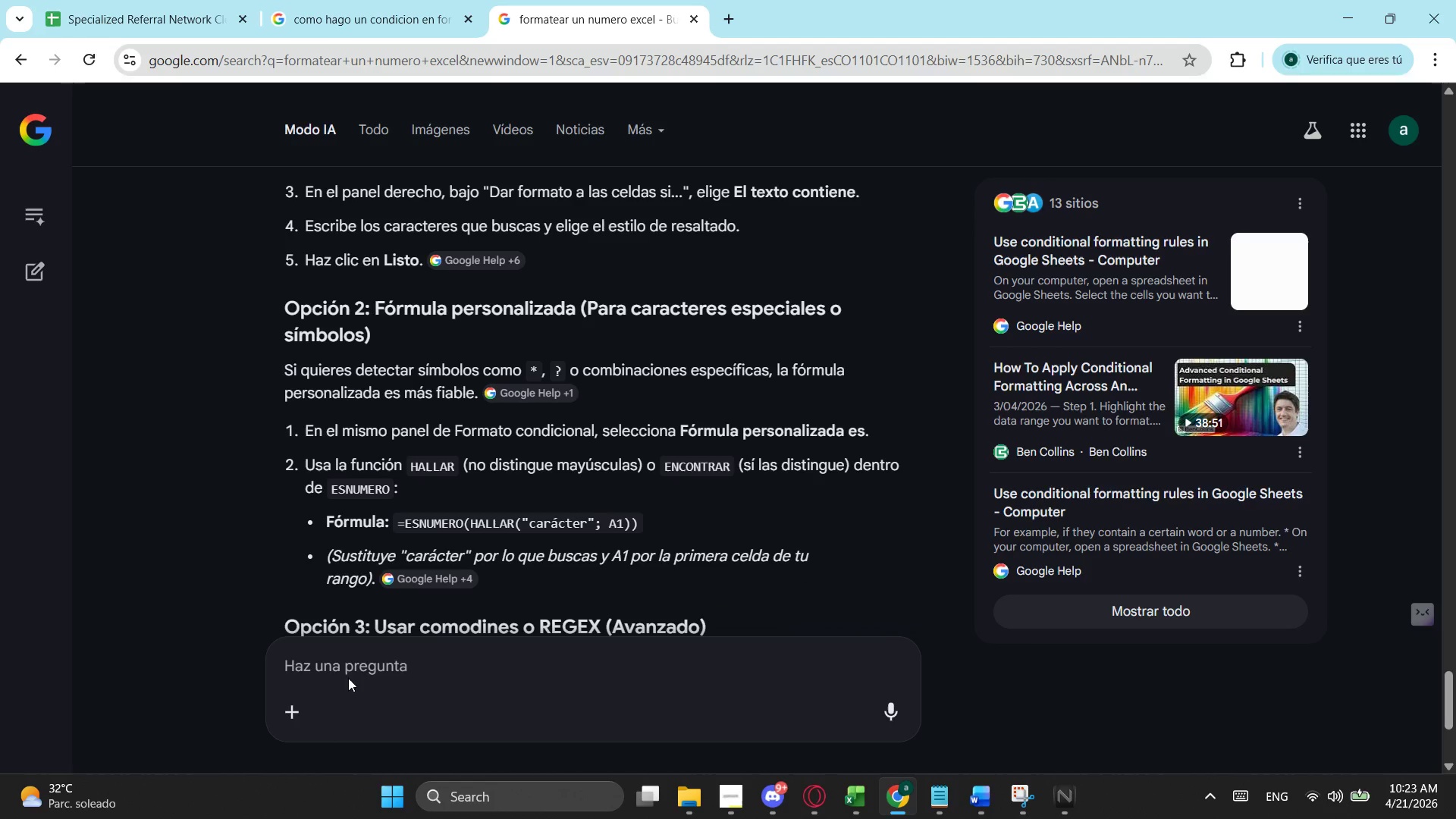 
left_click([369, 667])
 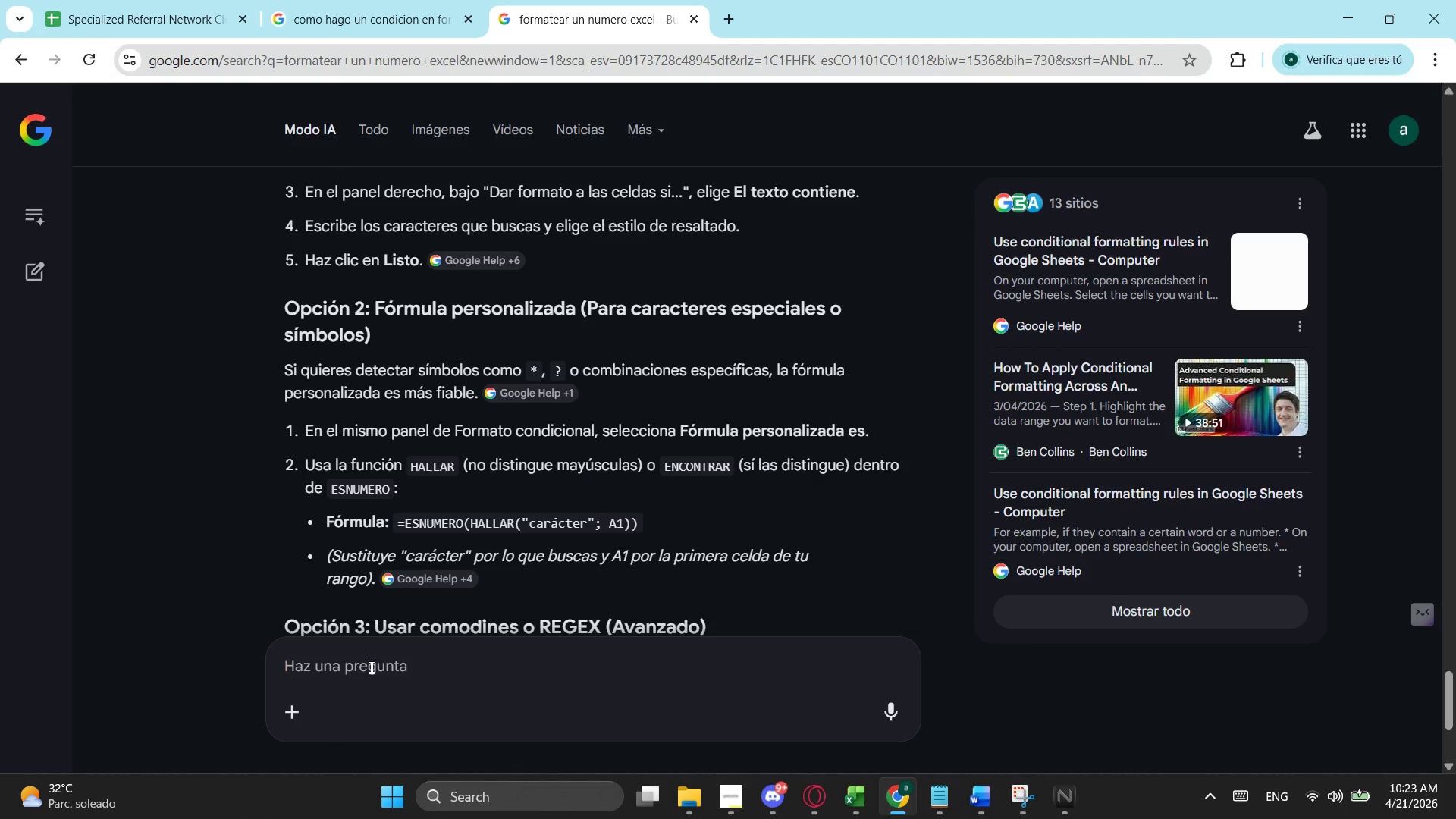 
type(por ejempb)
key(Backspace)
type(lo )
 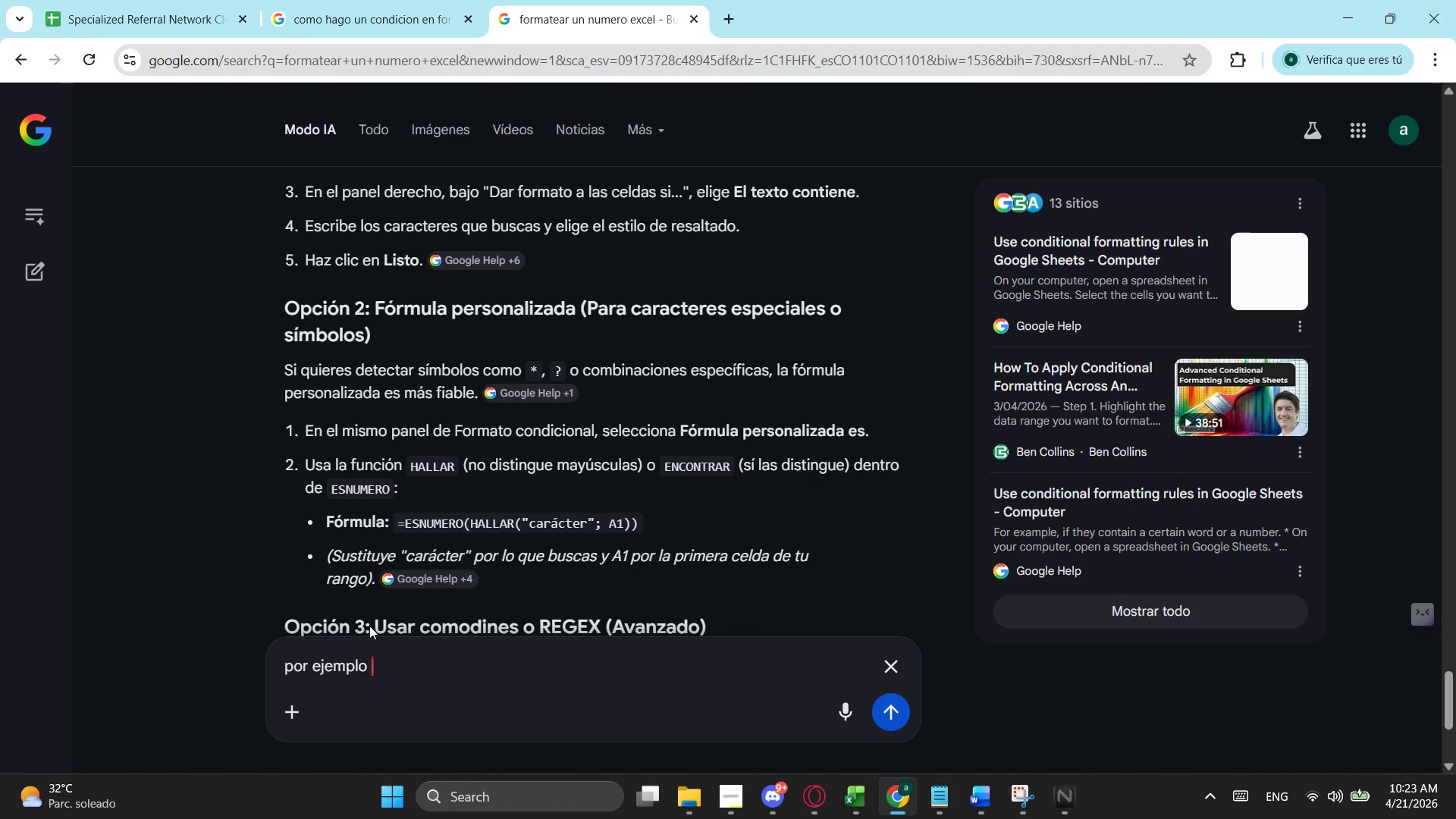 
left_click([87, 0])
 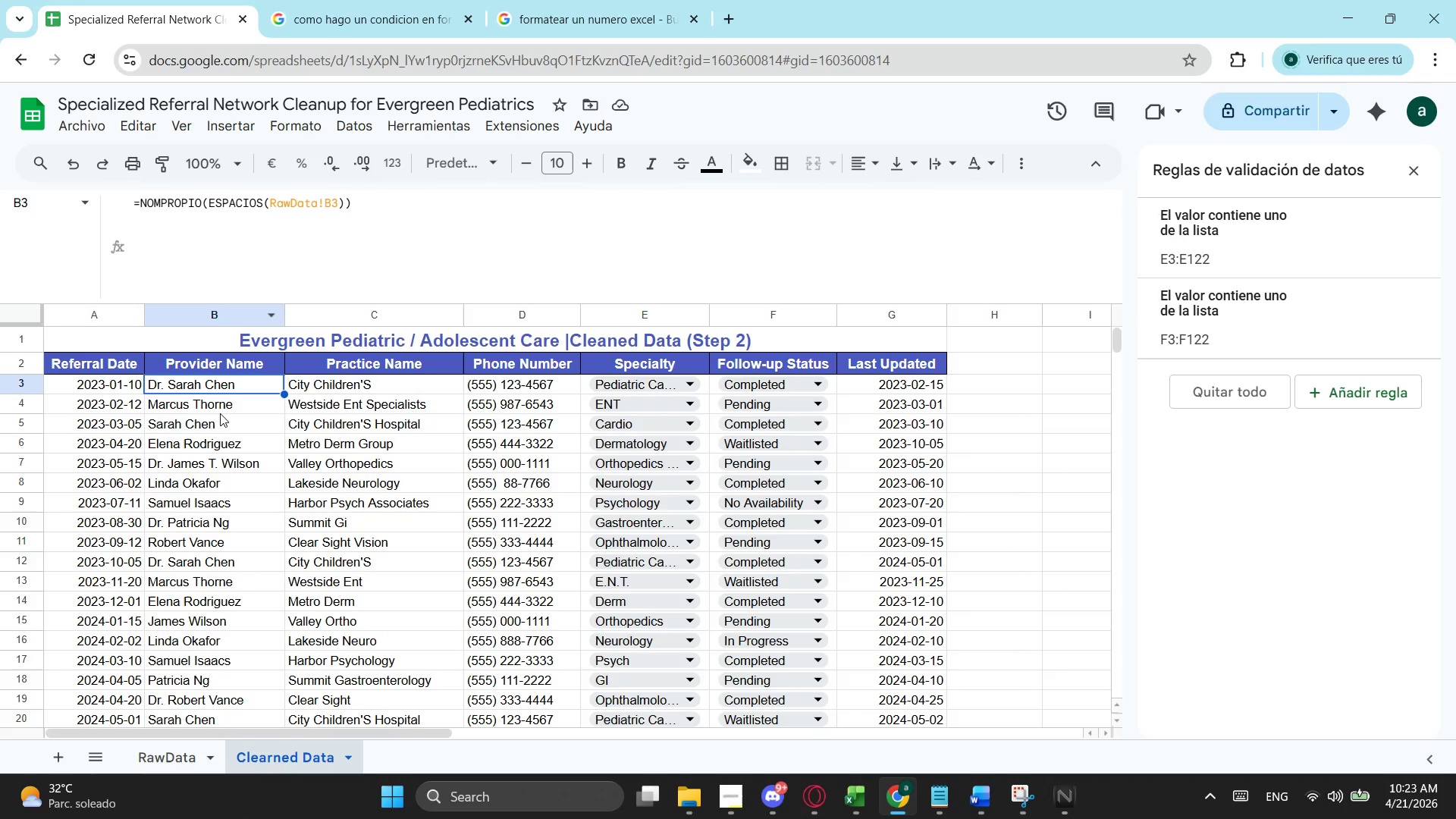 
key(Control+ControlLeft)
 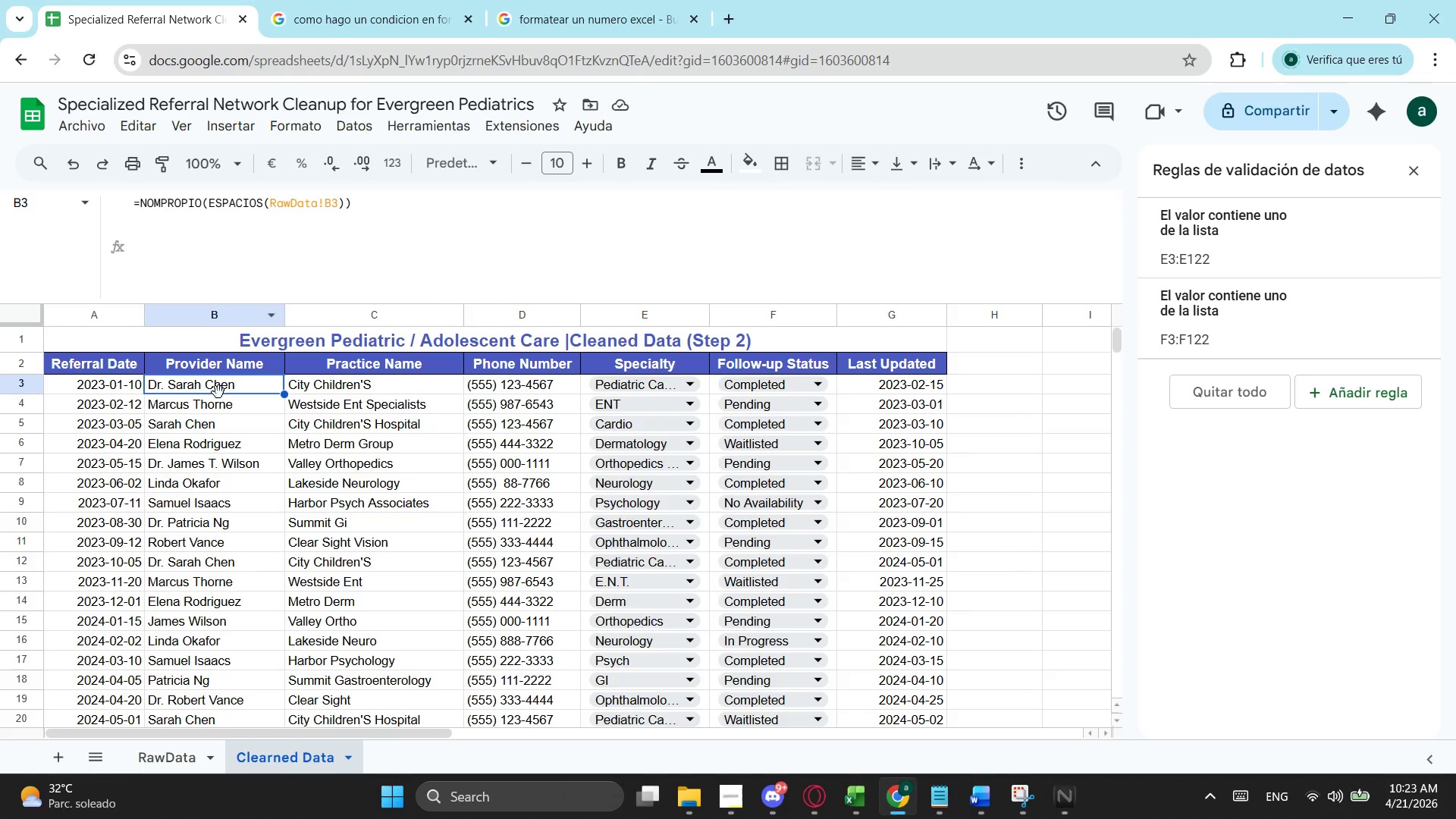 
key(Control+C)
 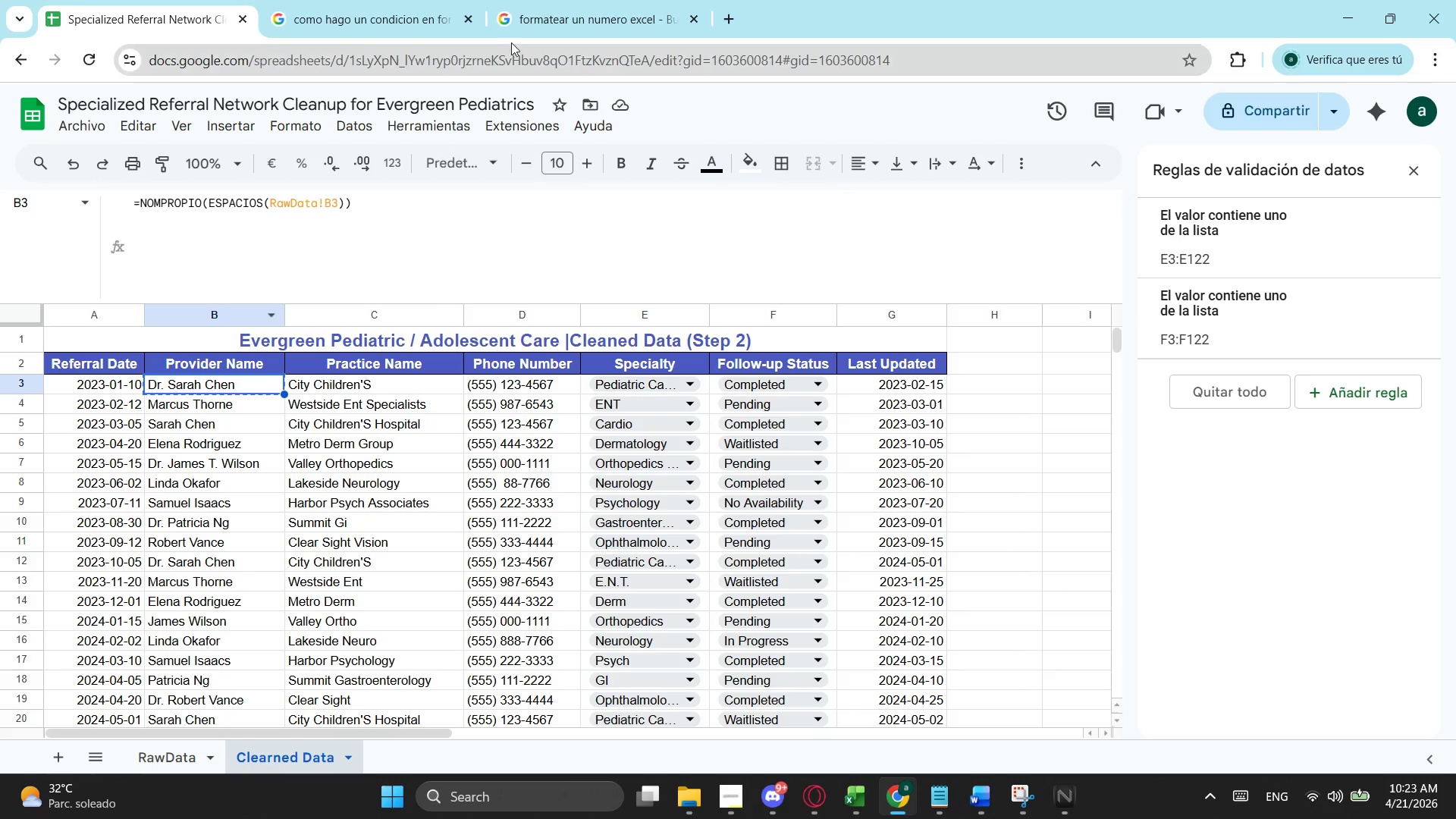 
left_click([518, 37])
 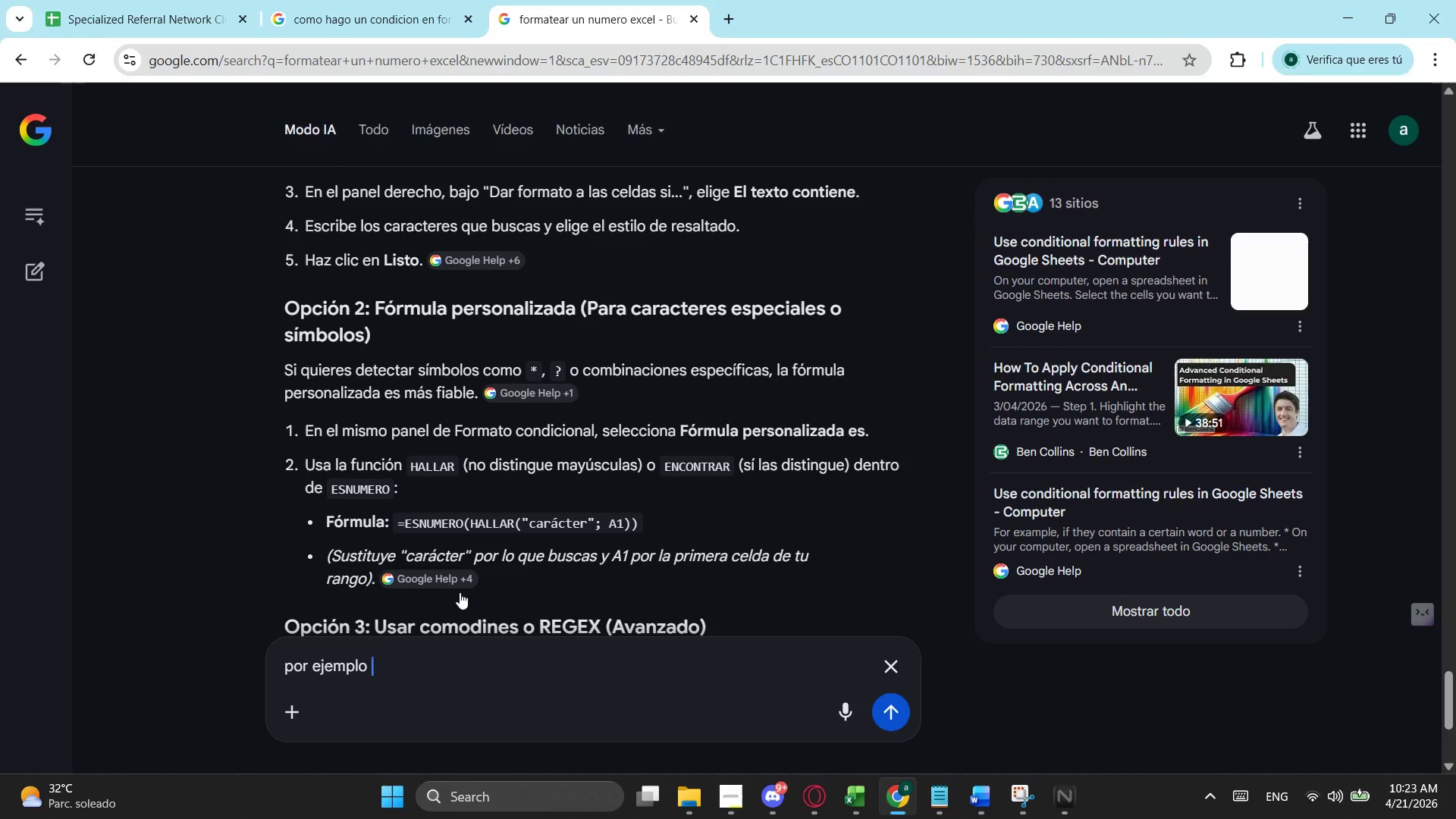 
key(Control+ControlLeft)
 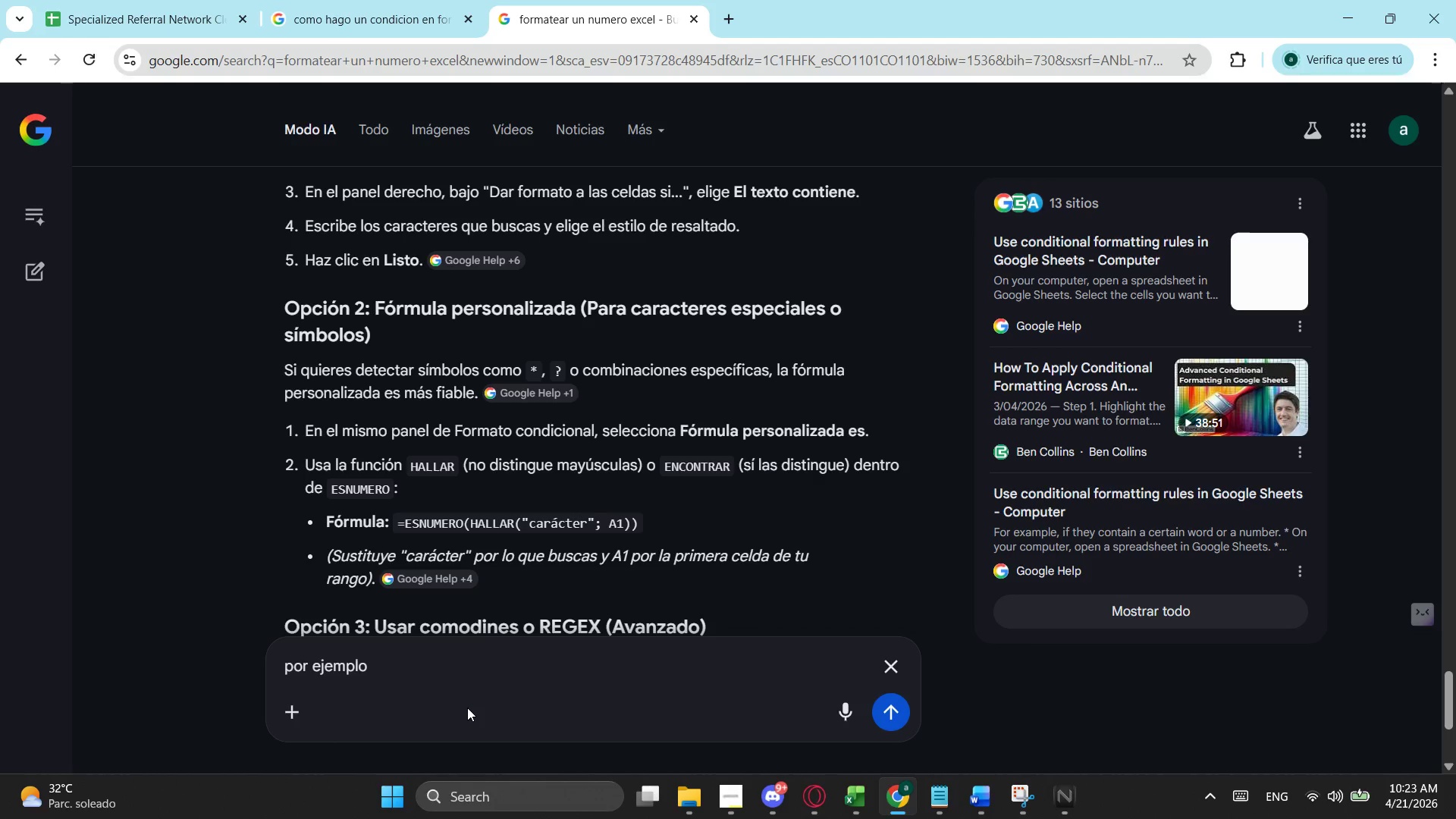 
key(Control+V)
 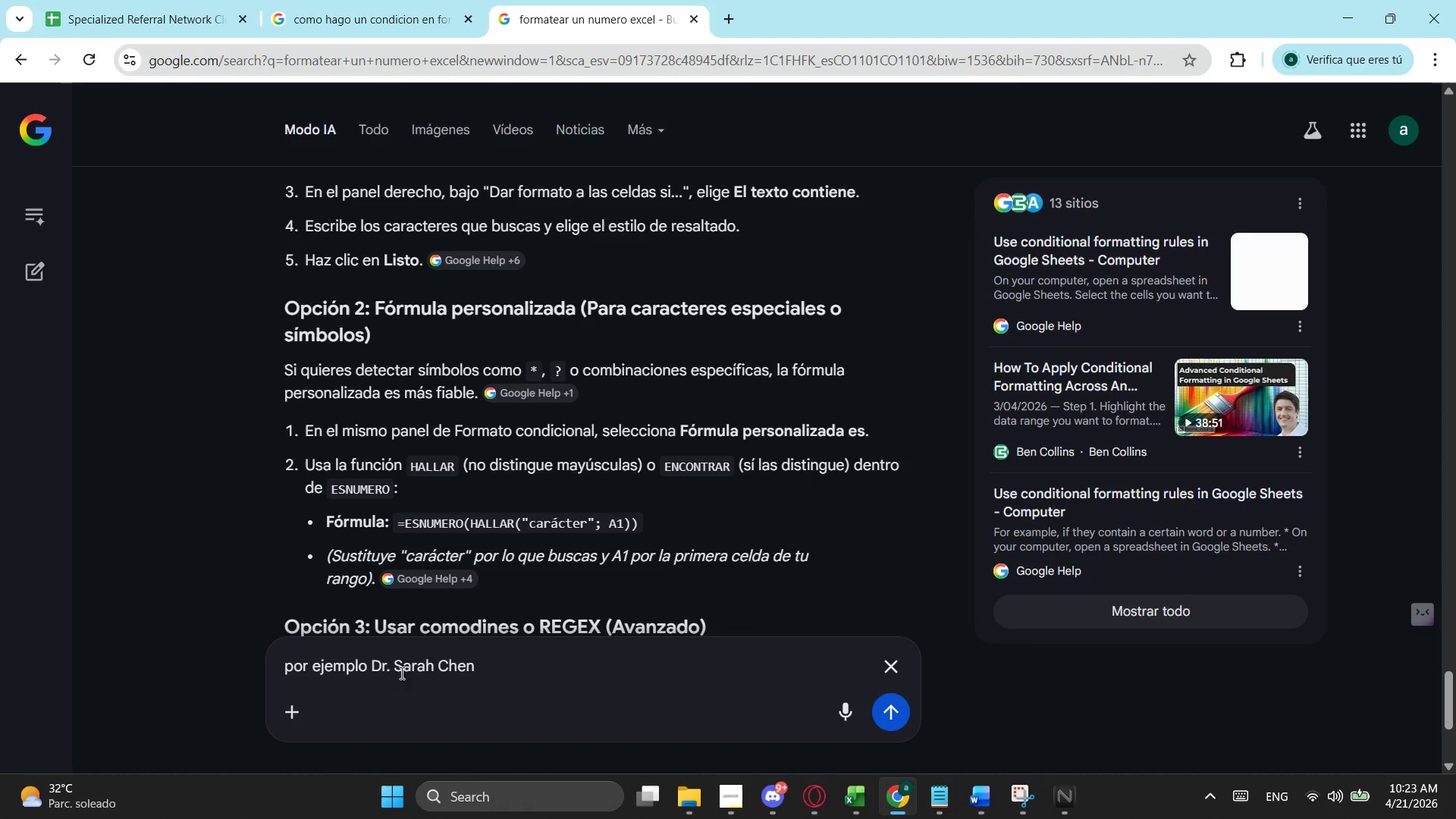 
left_click_drag(start_coordinate=[395, 670], to_coordinate=[374, 670])
 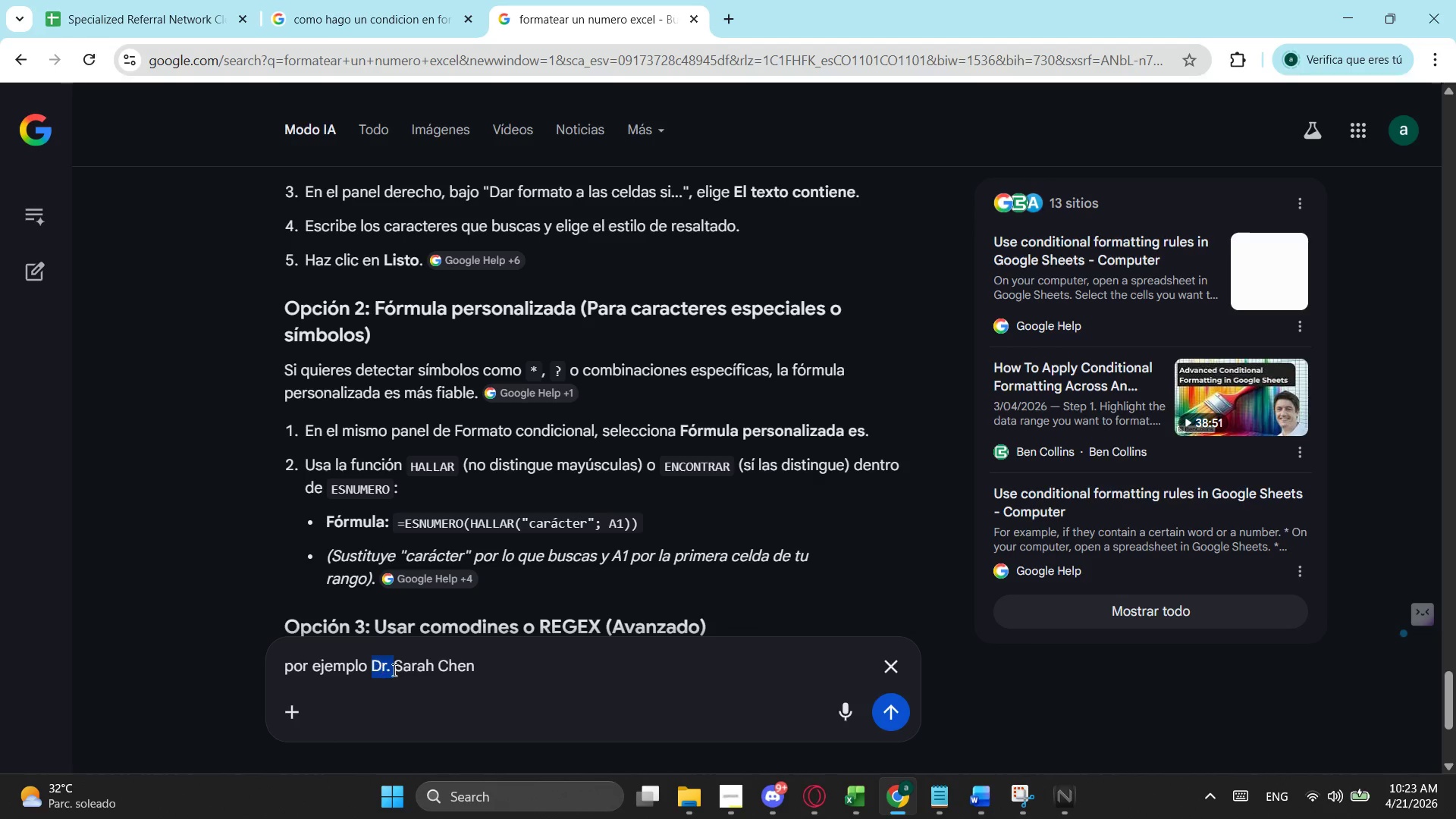 
key(Control+X)
 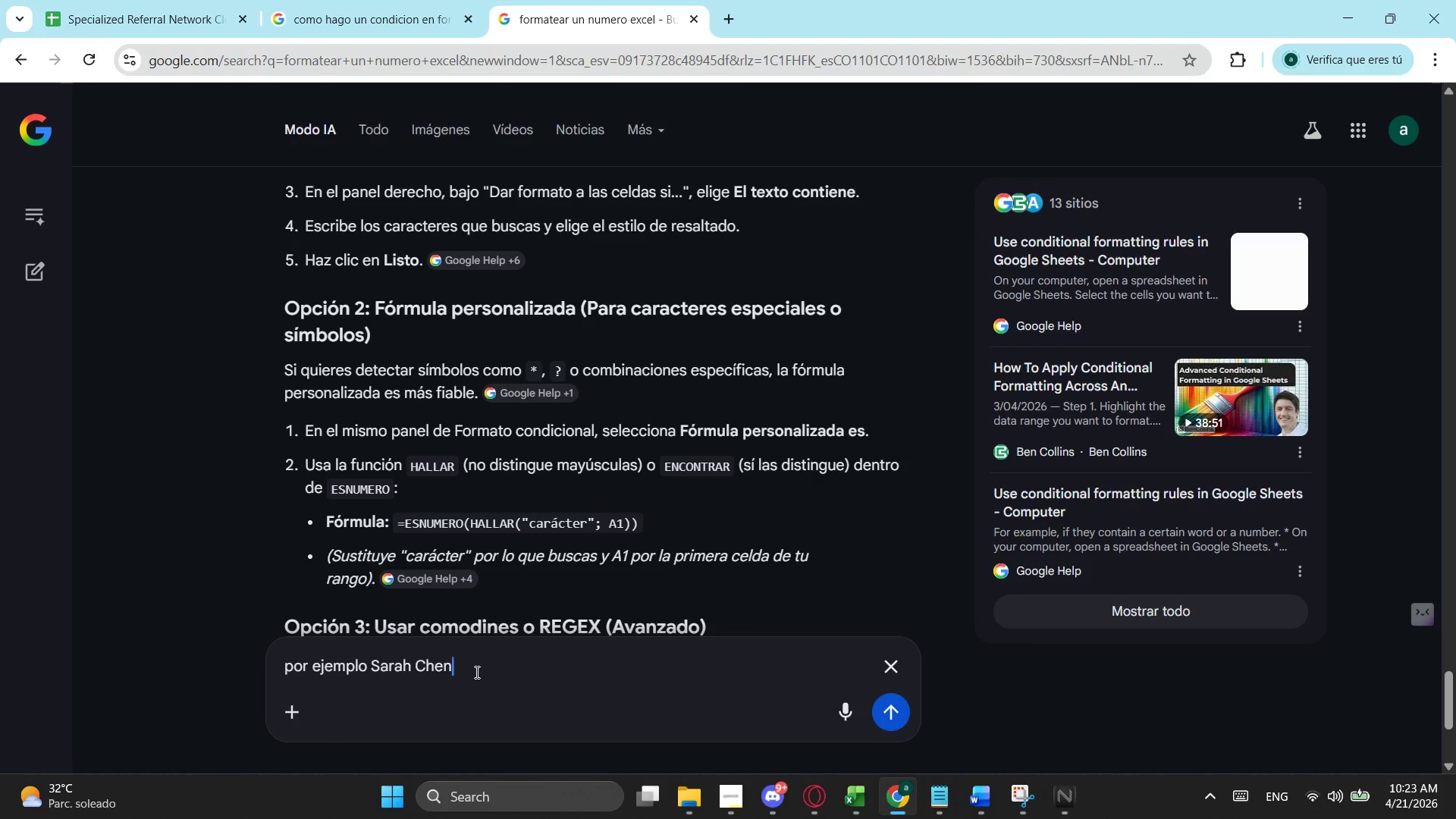 
key(Control+Space)
 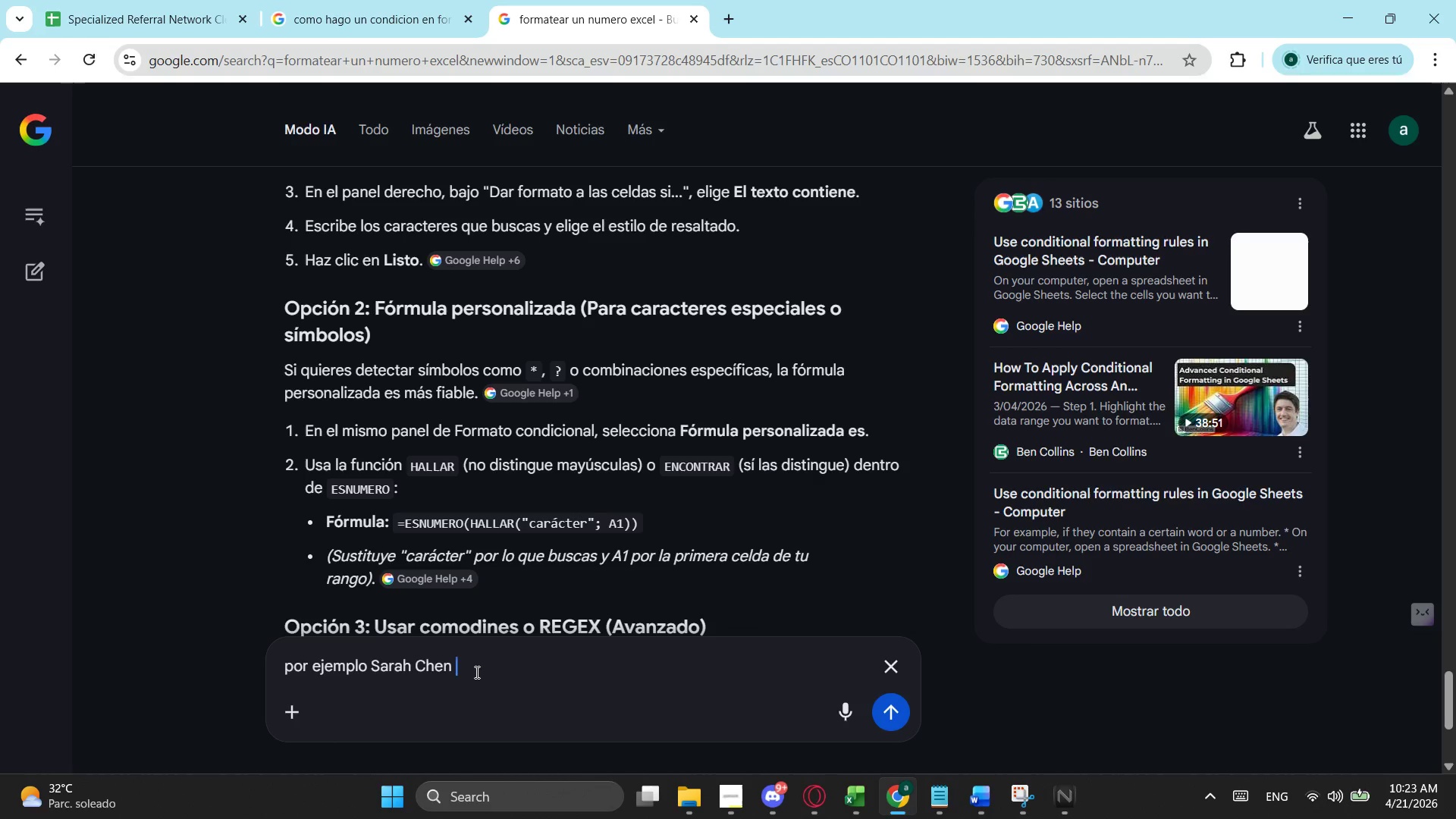 
key(Control+E)
 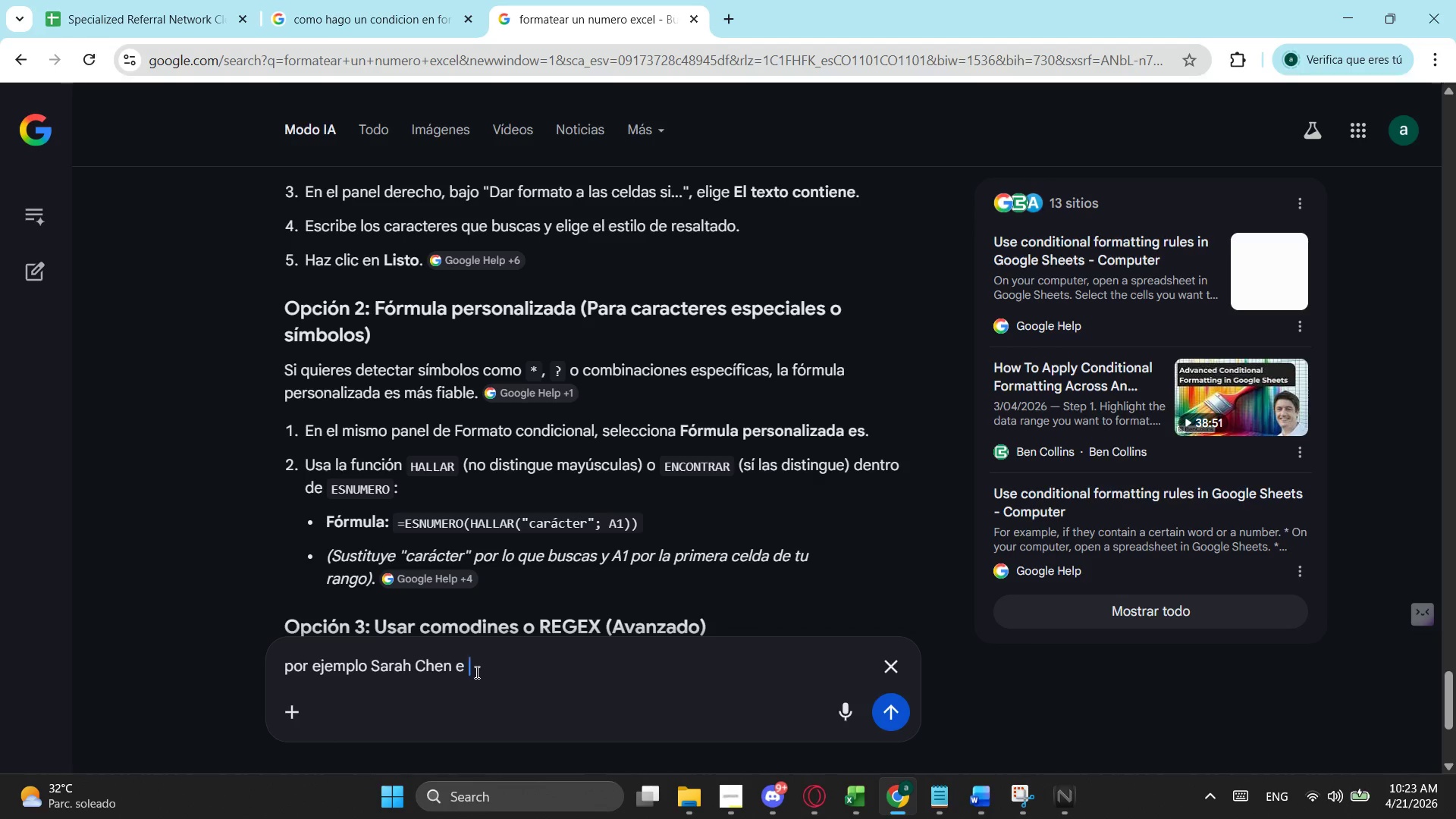 
key(Control+Space)
 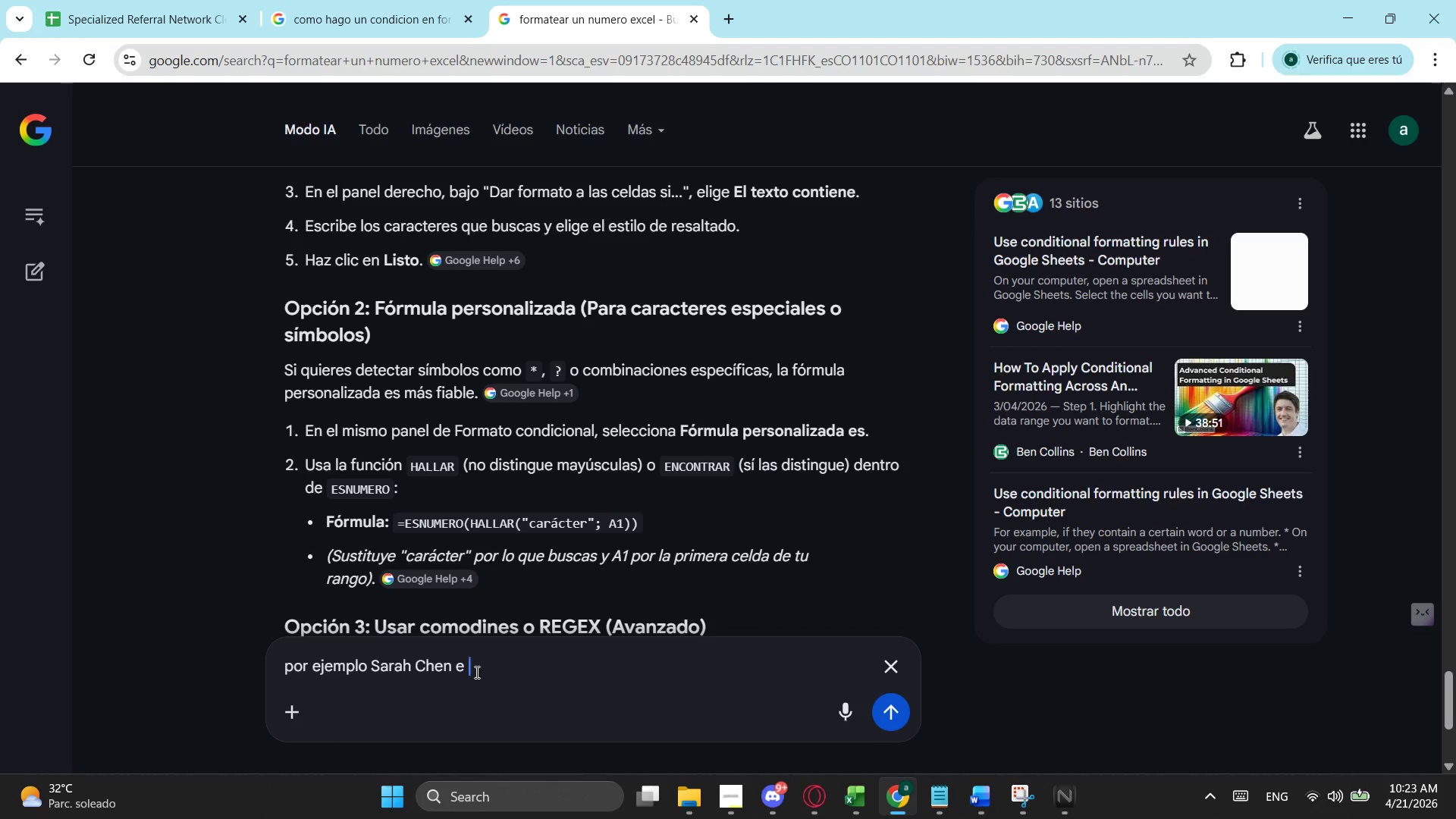 
key(Control+N)
 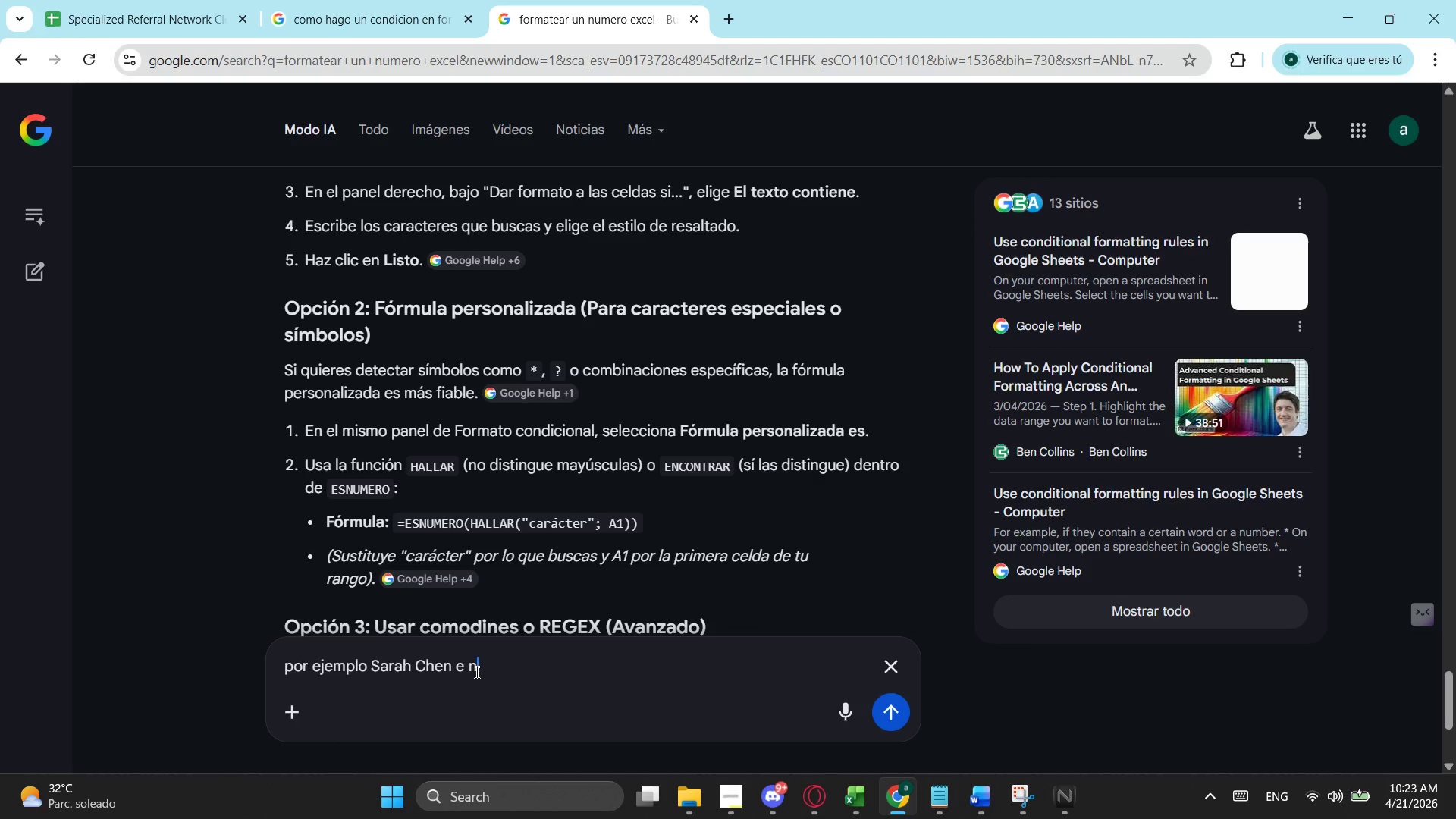 
key(Control+Backspace)
 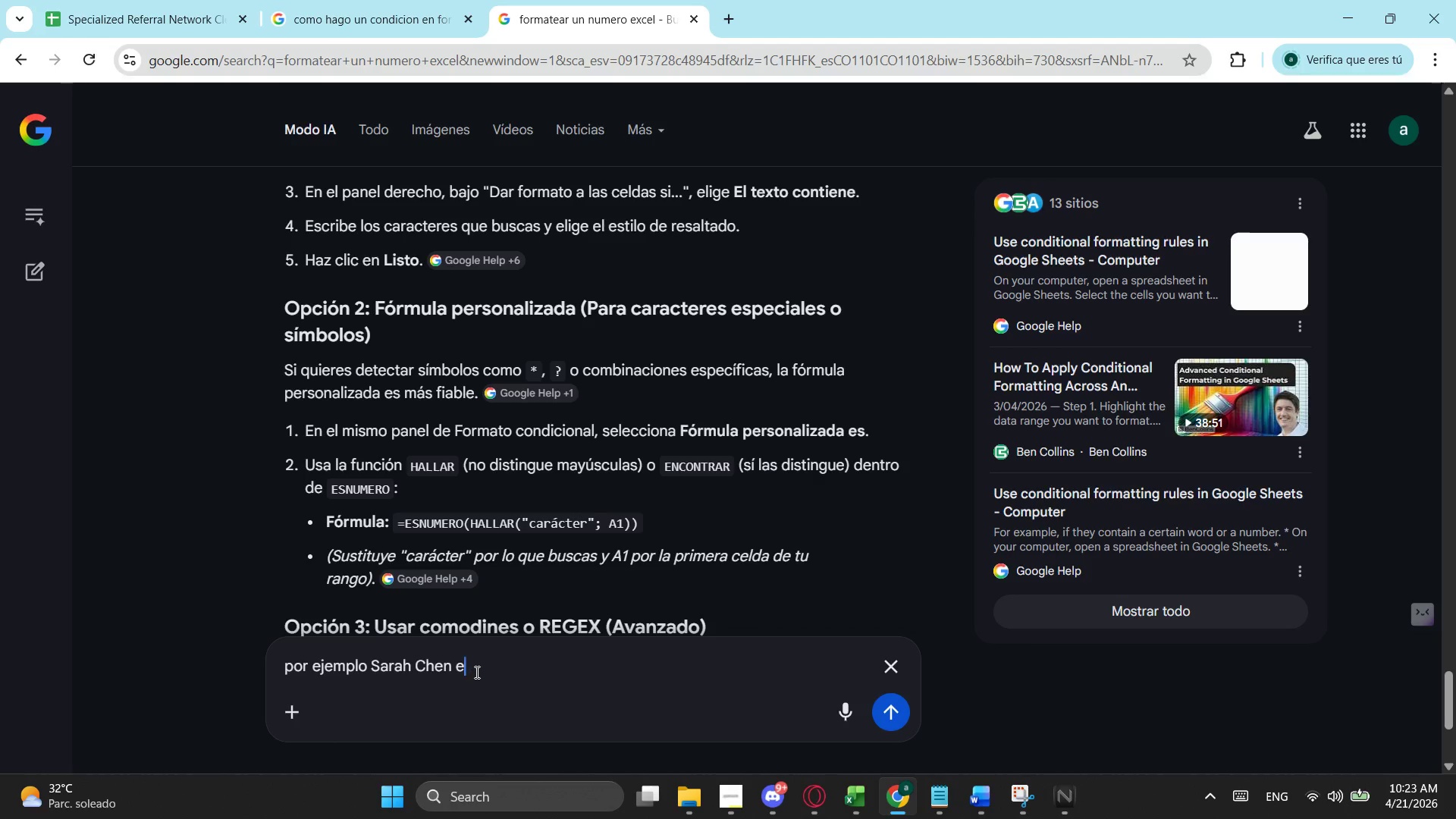 
key(Control+Backspace)
 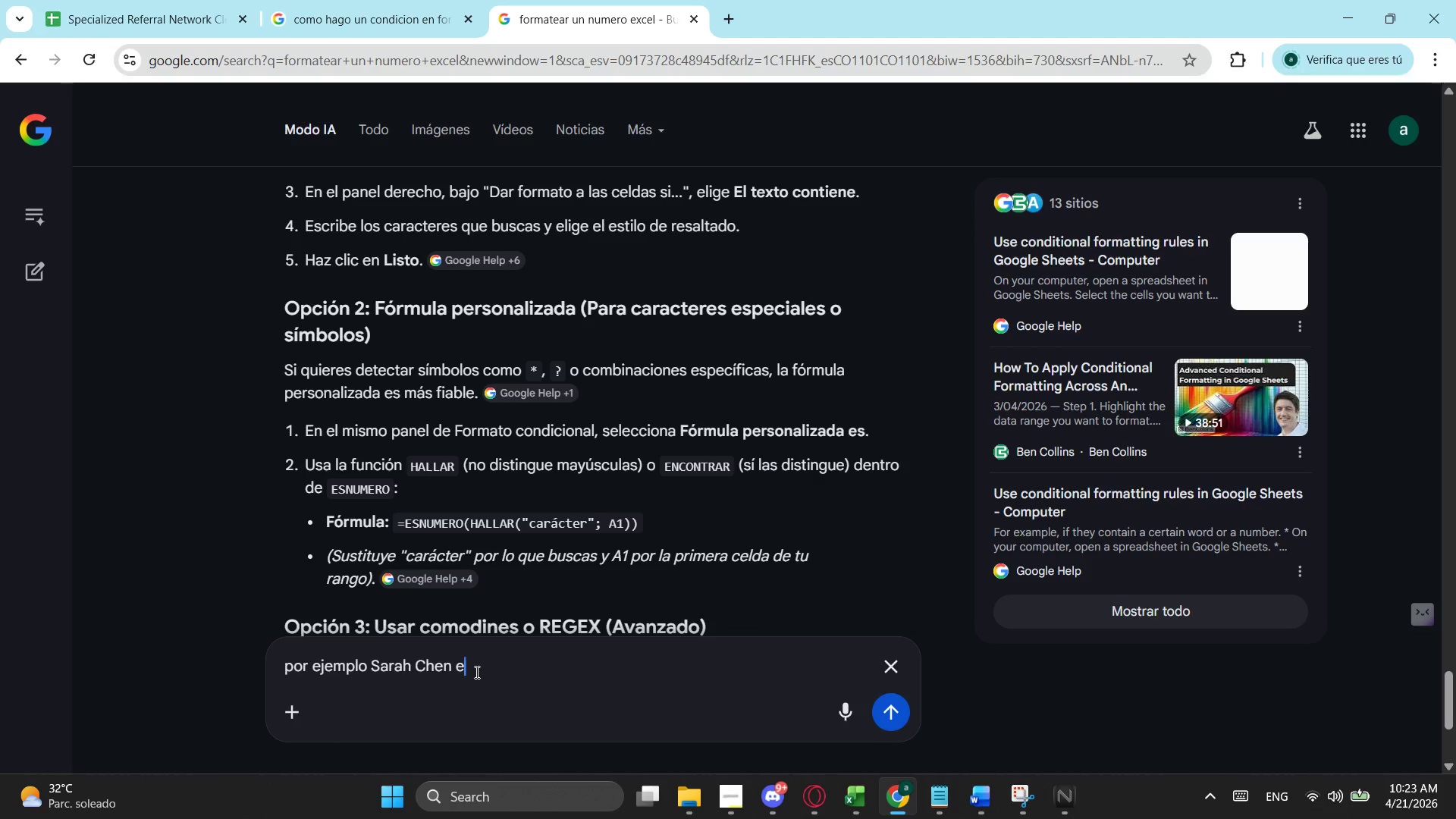 
key(Control+N)
 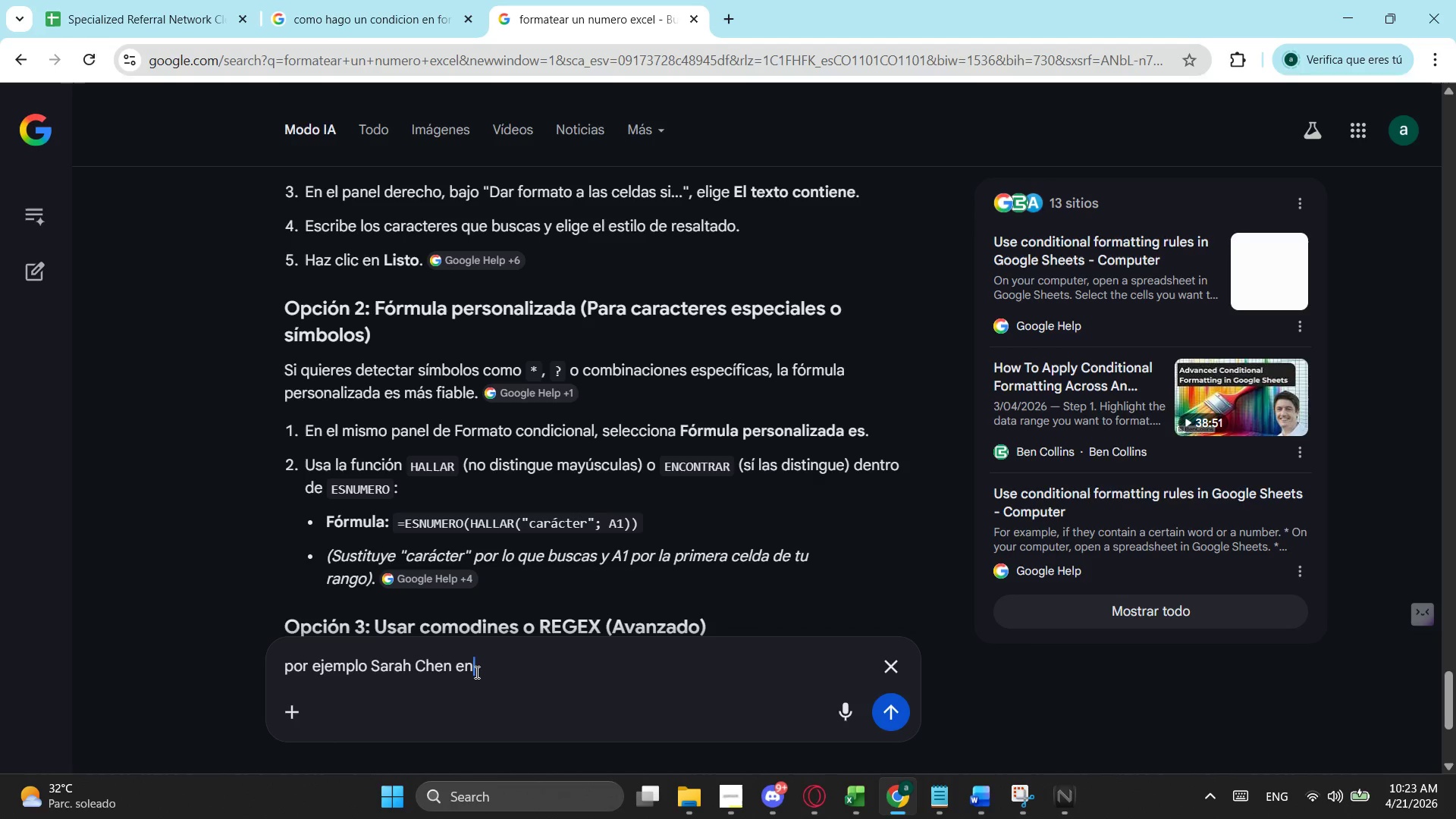 
key(Control+Space)
 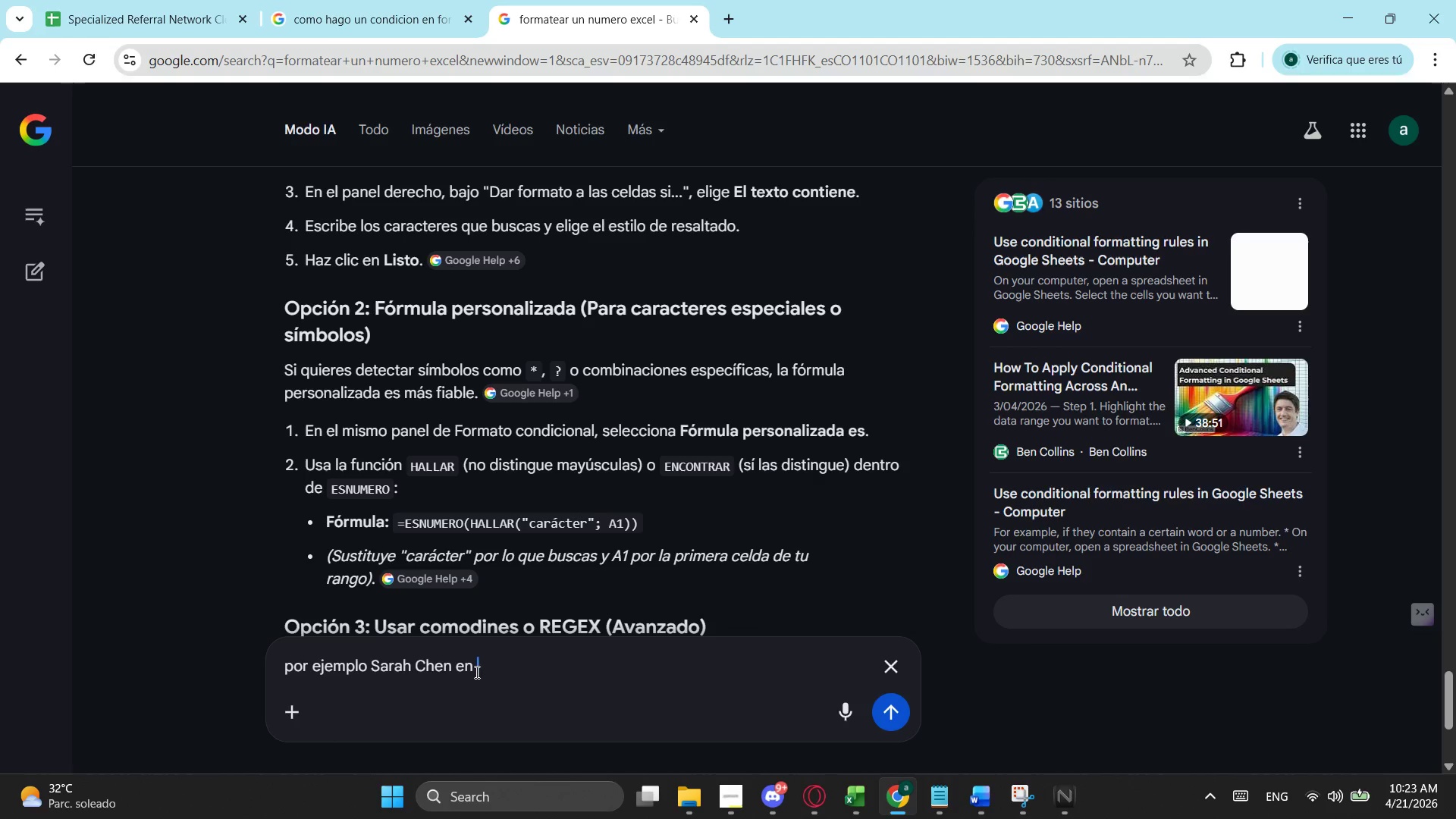 
key(Control+V)
 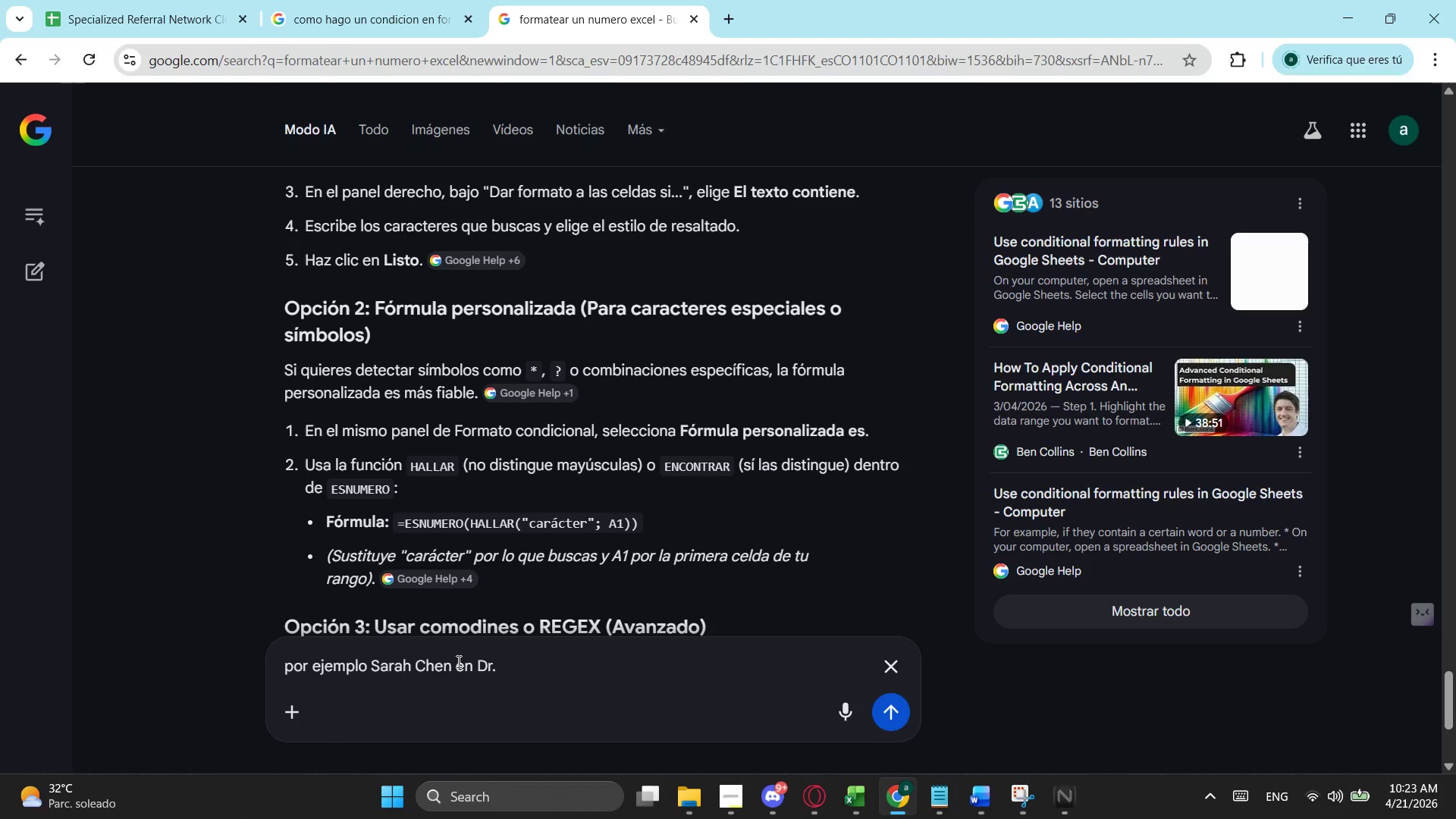 
left_click_drag(start_coordinate=[457, 661], to_coordinate=[369, 667])
 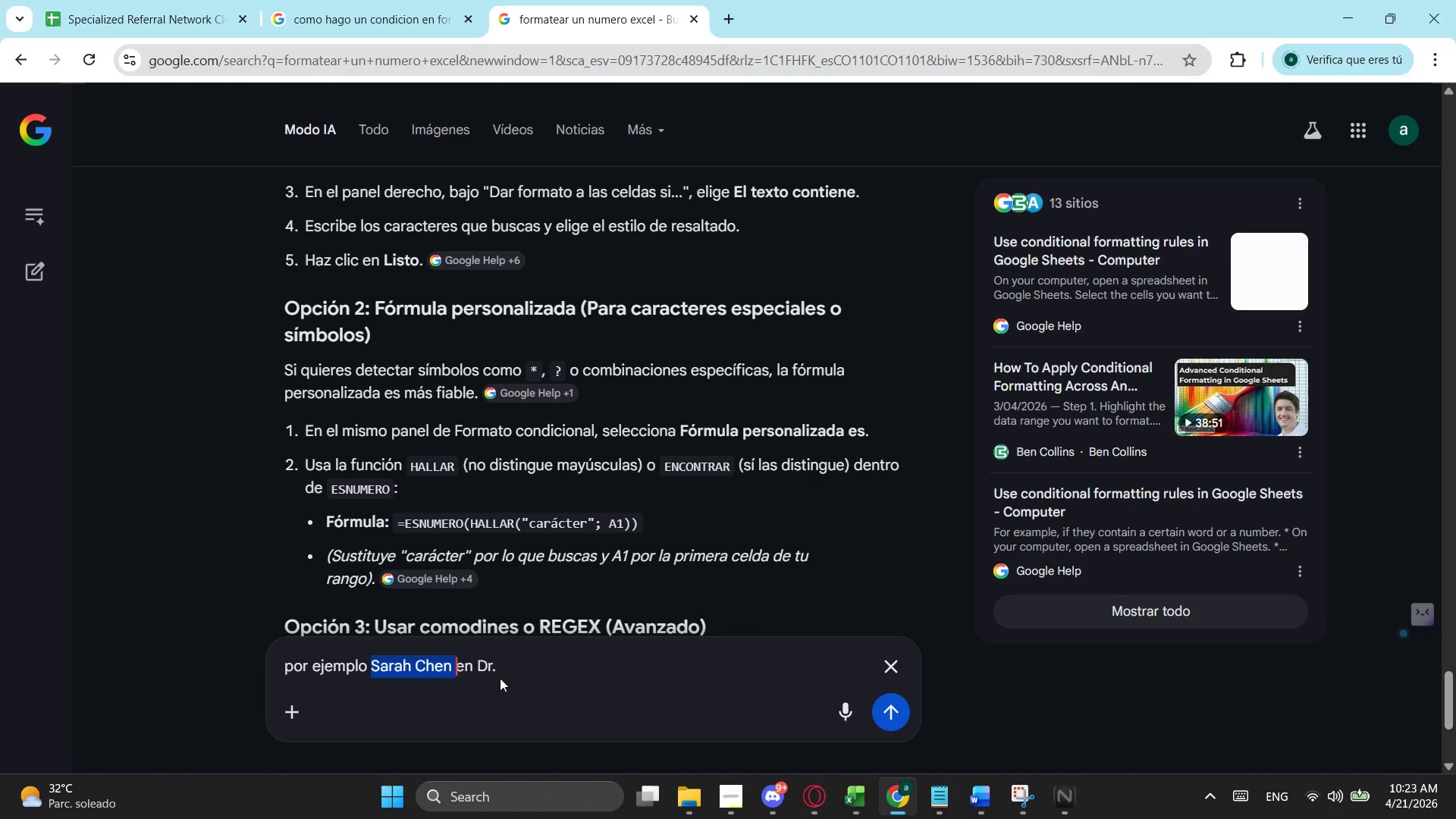 
key(Control+ControlLeft)
 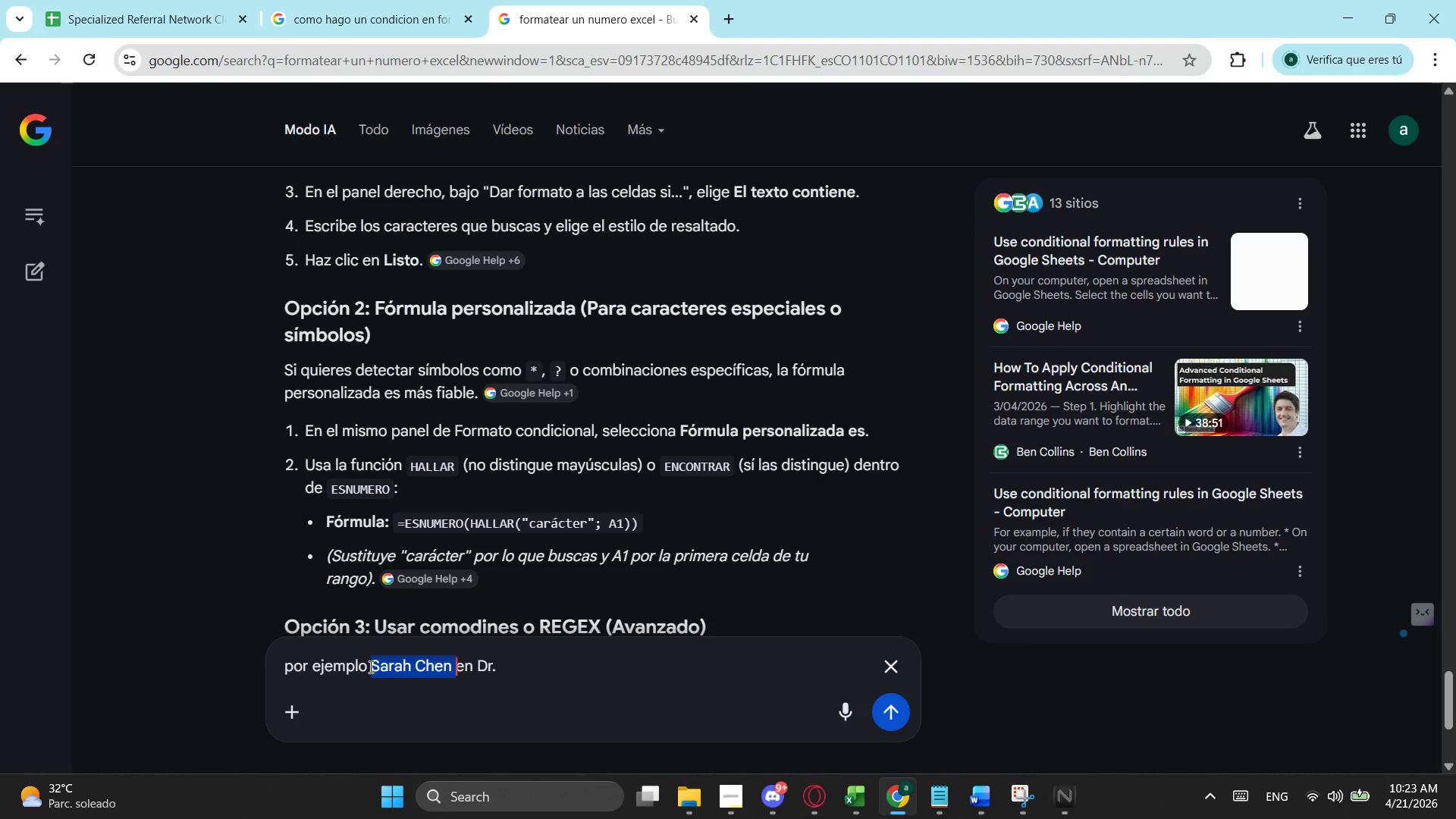 
key(Control+C)
 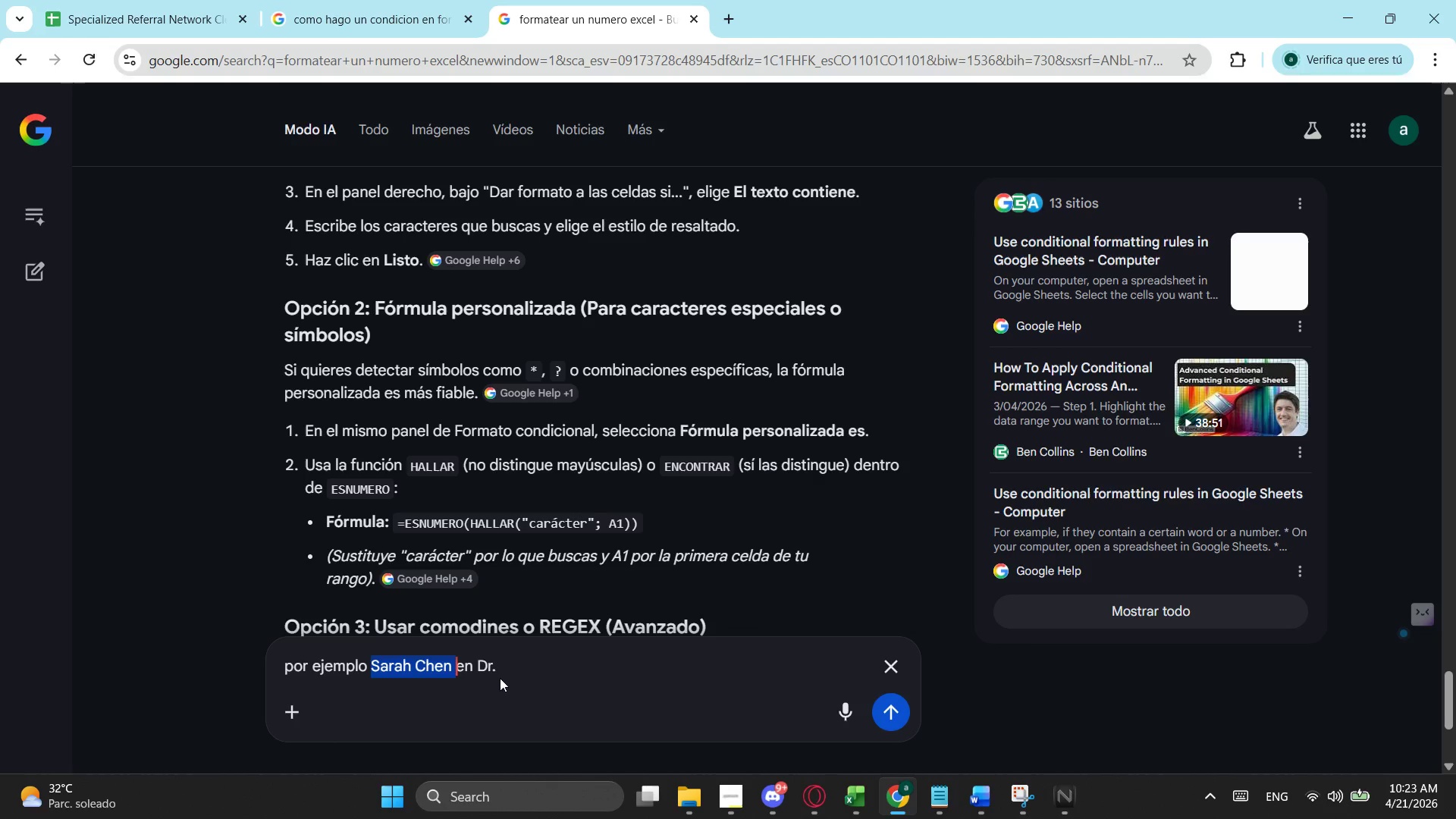 
left_click([500, 676])
 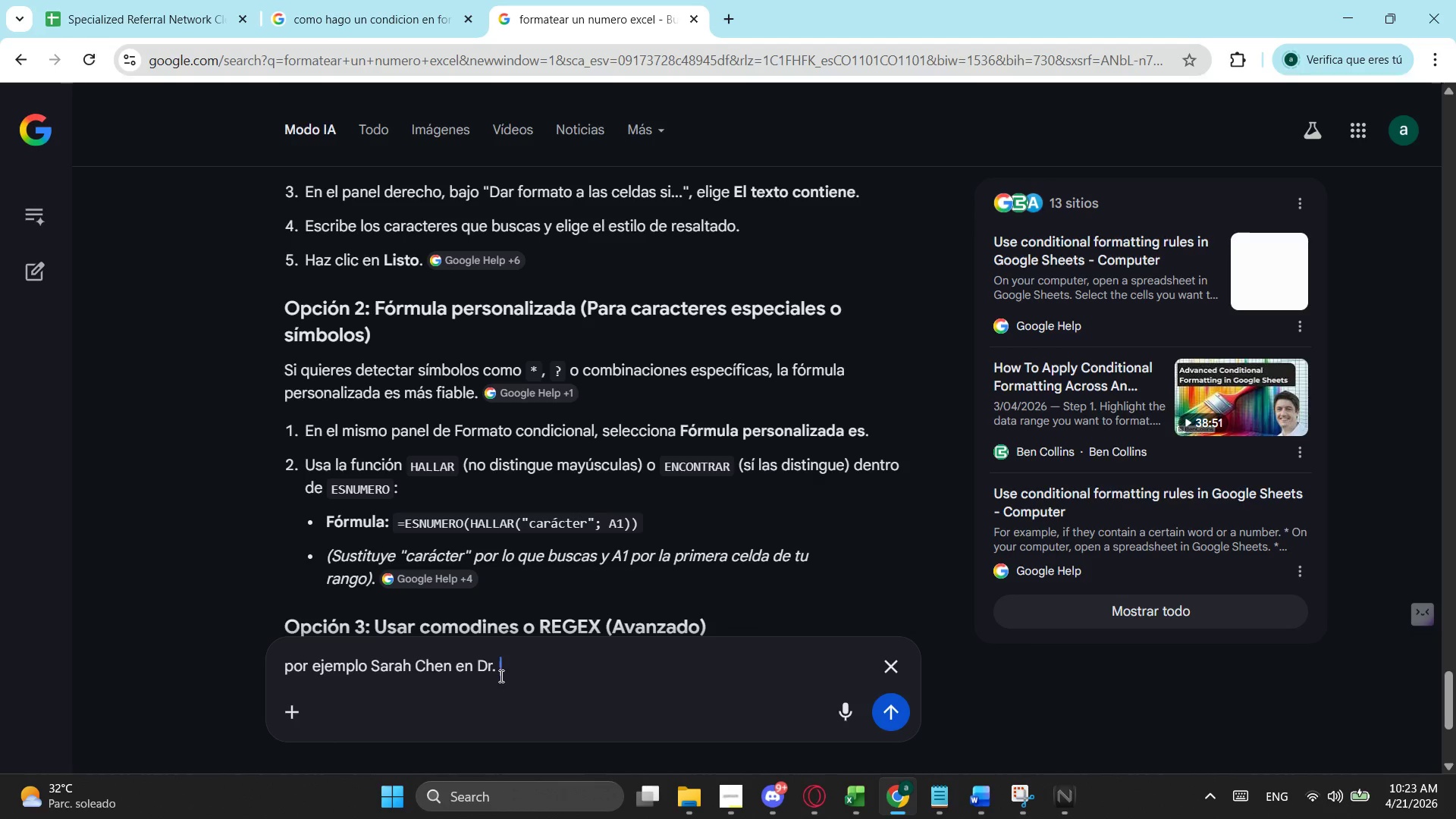 
key(Control+ControlLeft)
 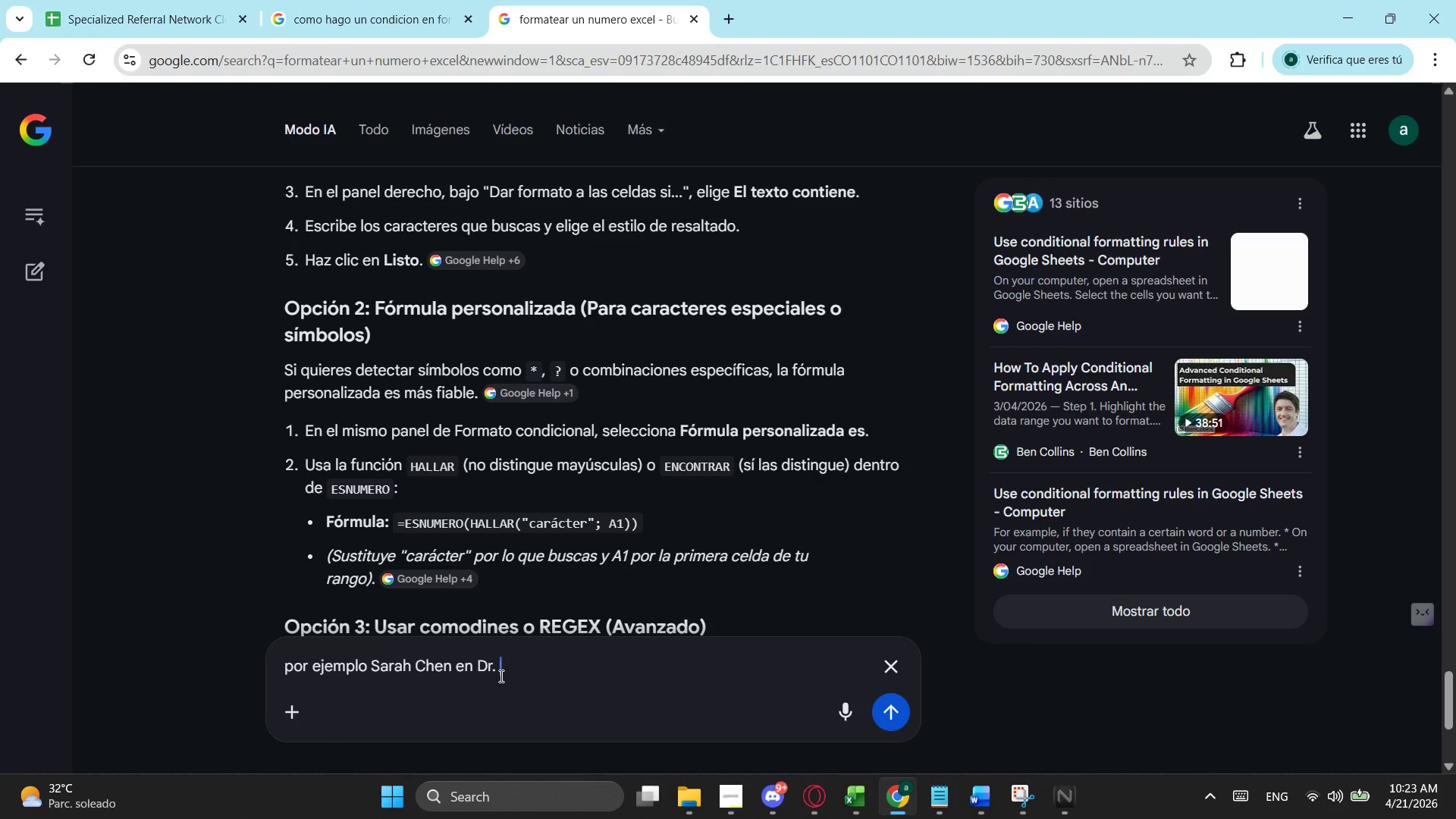 
key(Control+V)
 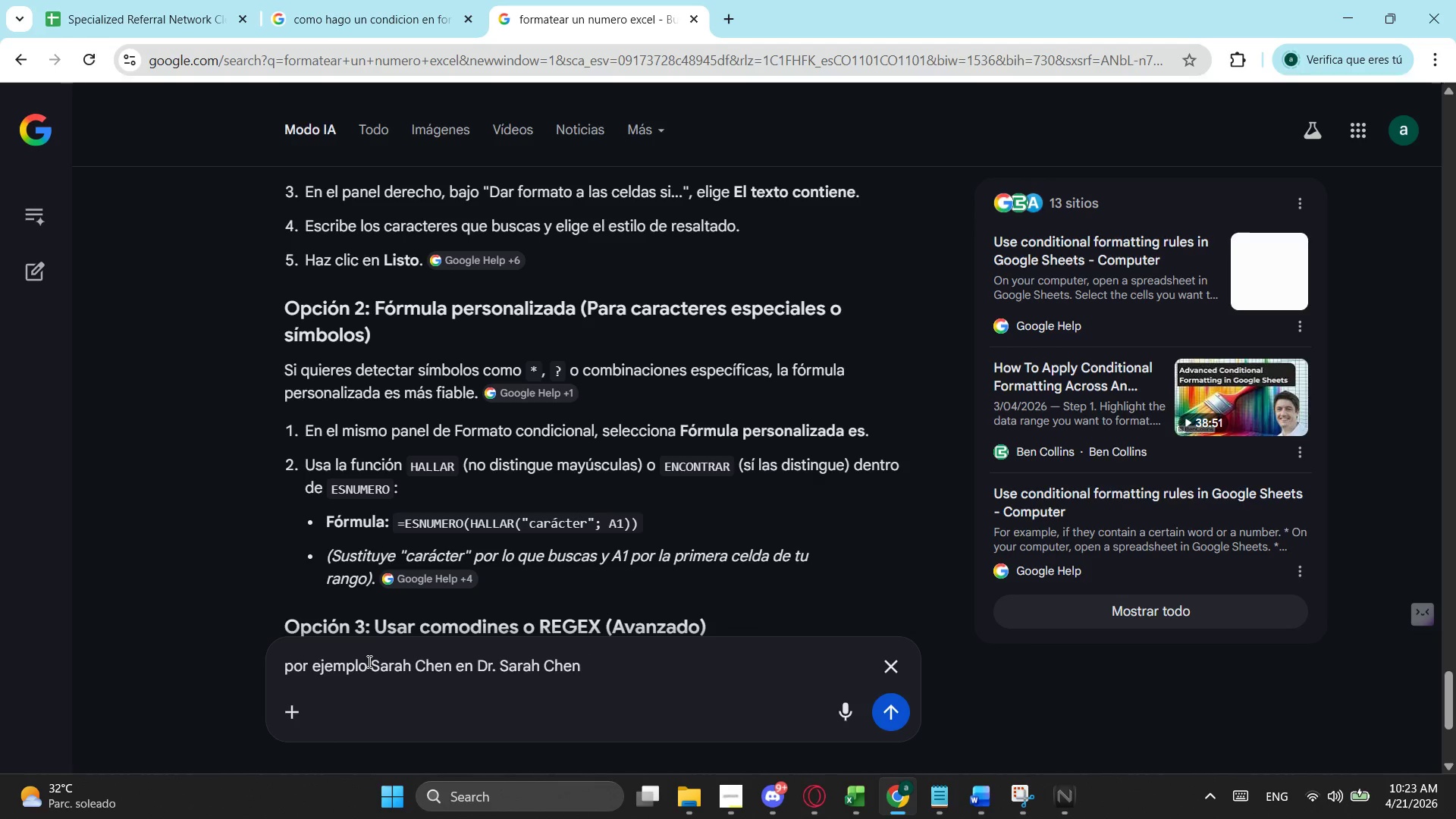 
left_click([368, 661])
 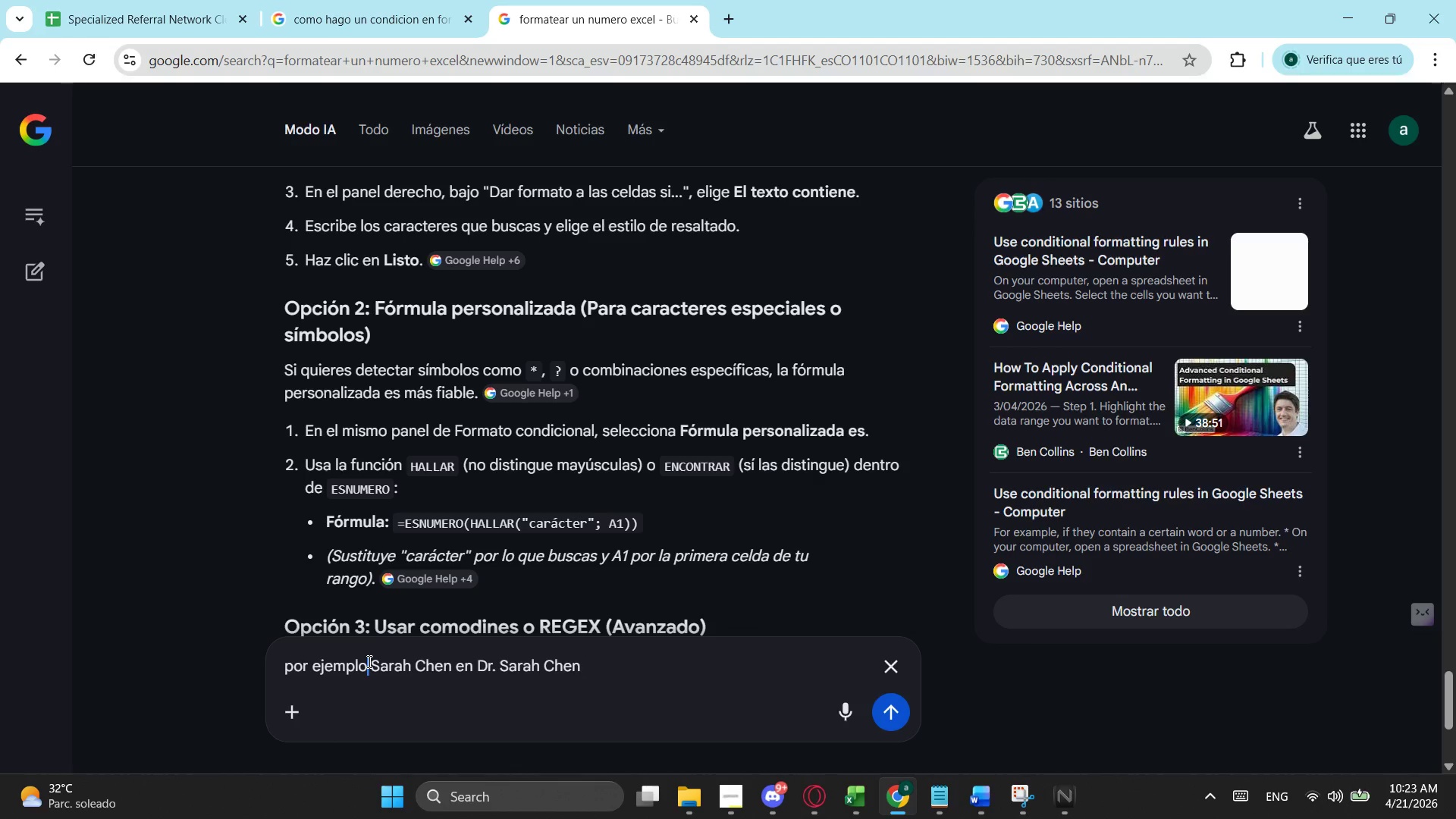 
key(Shift+9)
 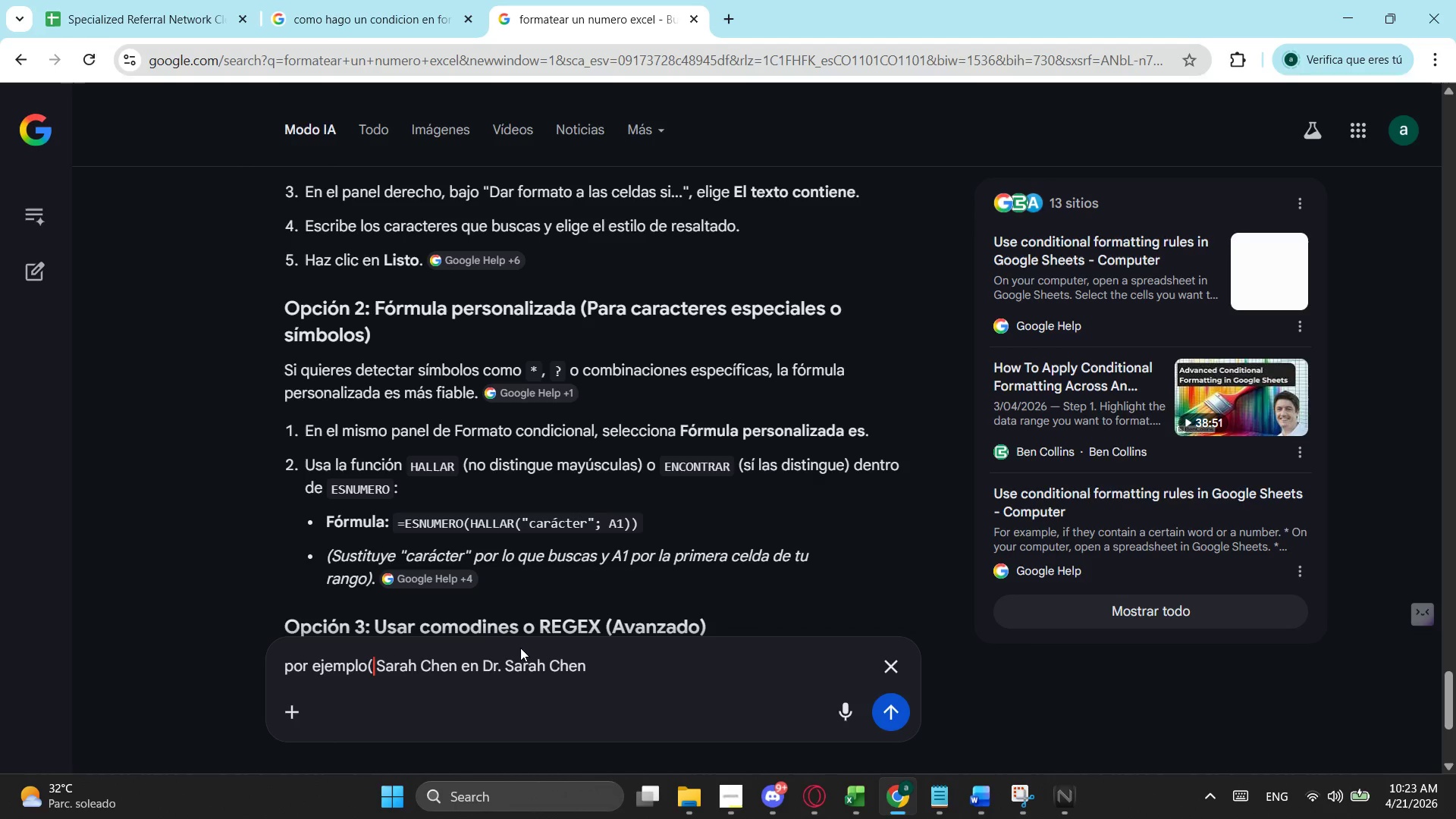 
left_click([457, 672])
 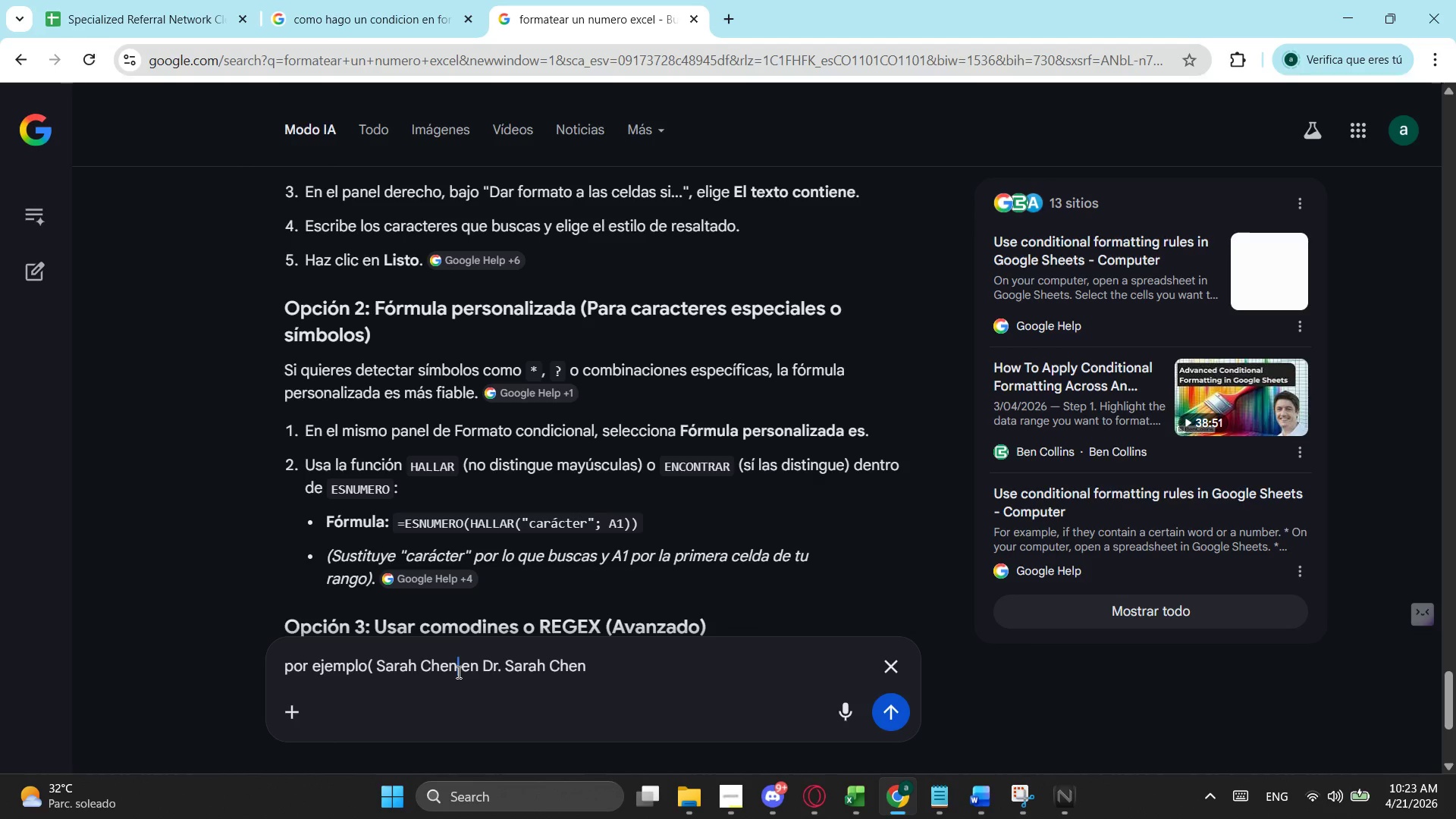 
key(Shift+0)
 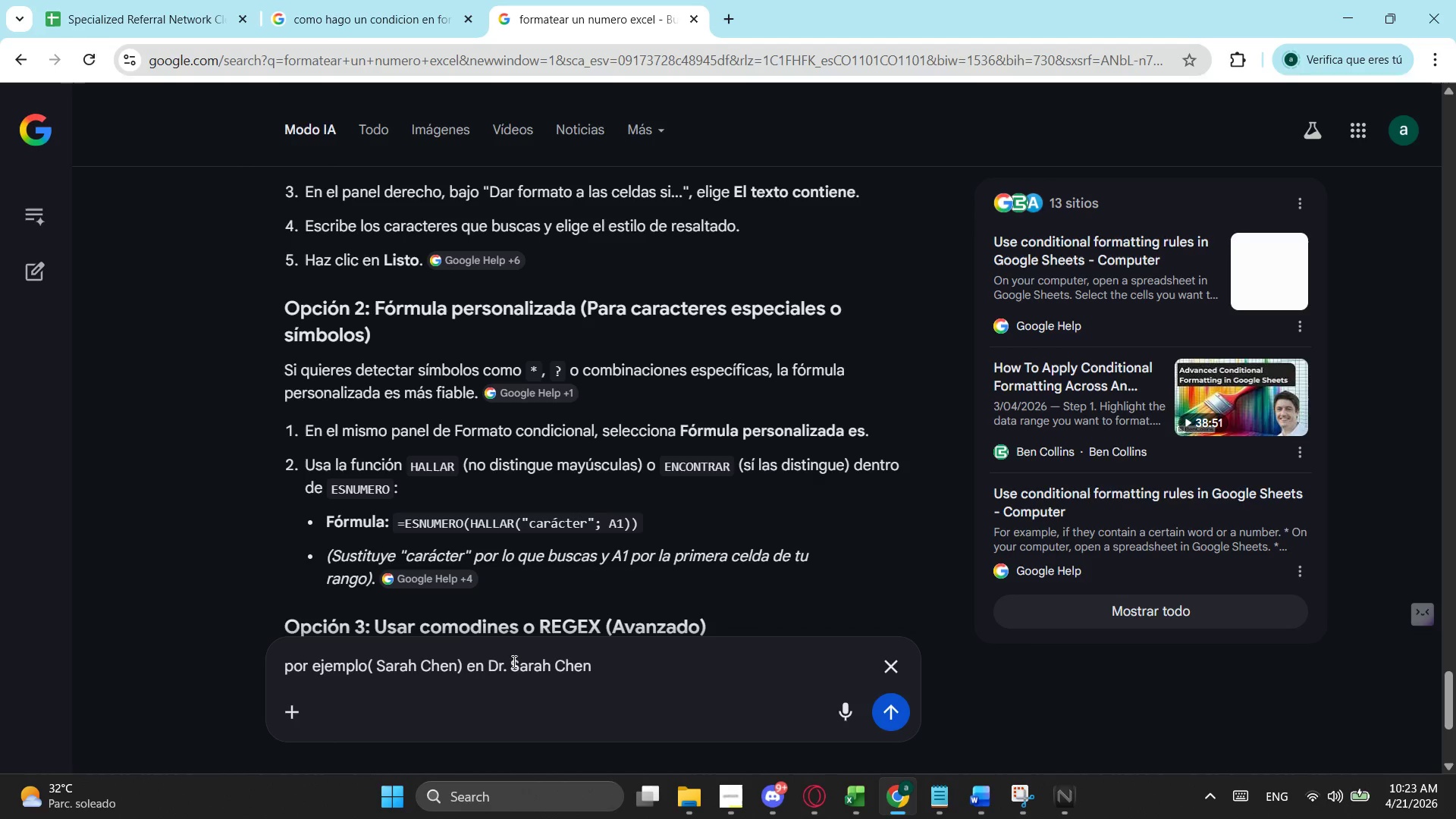 
left_click([494, 663])
 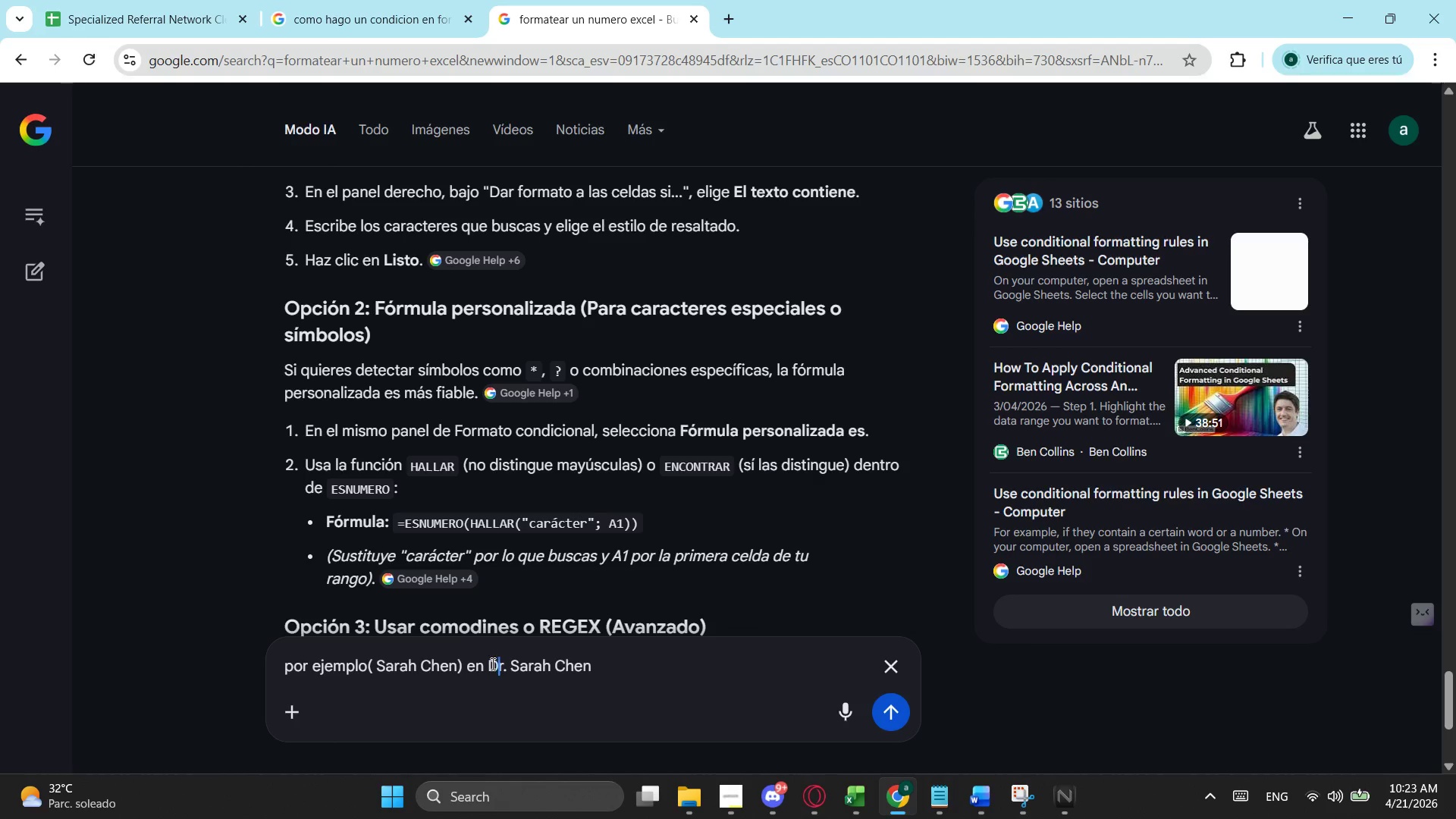 
left_click([491, 664])
 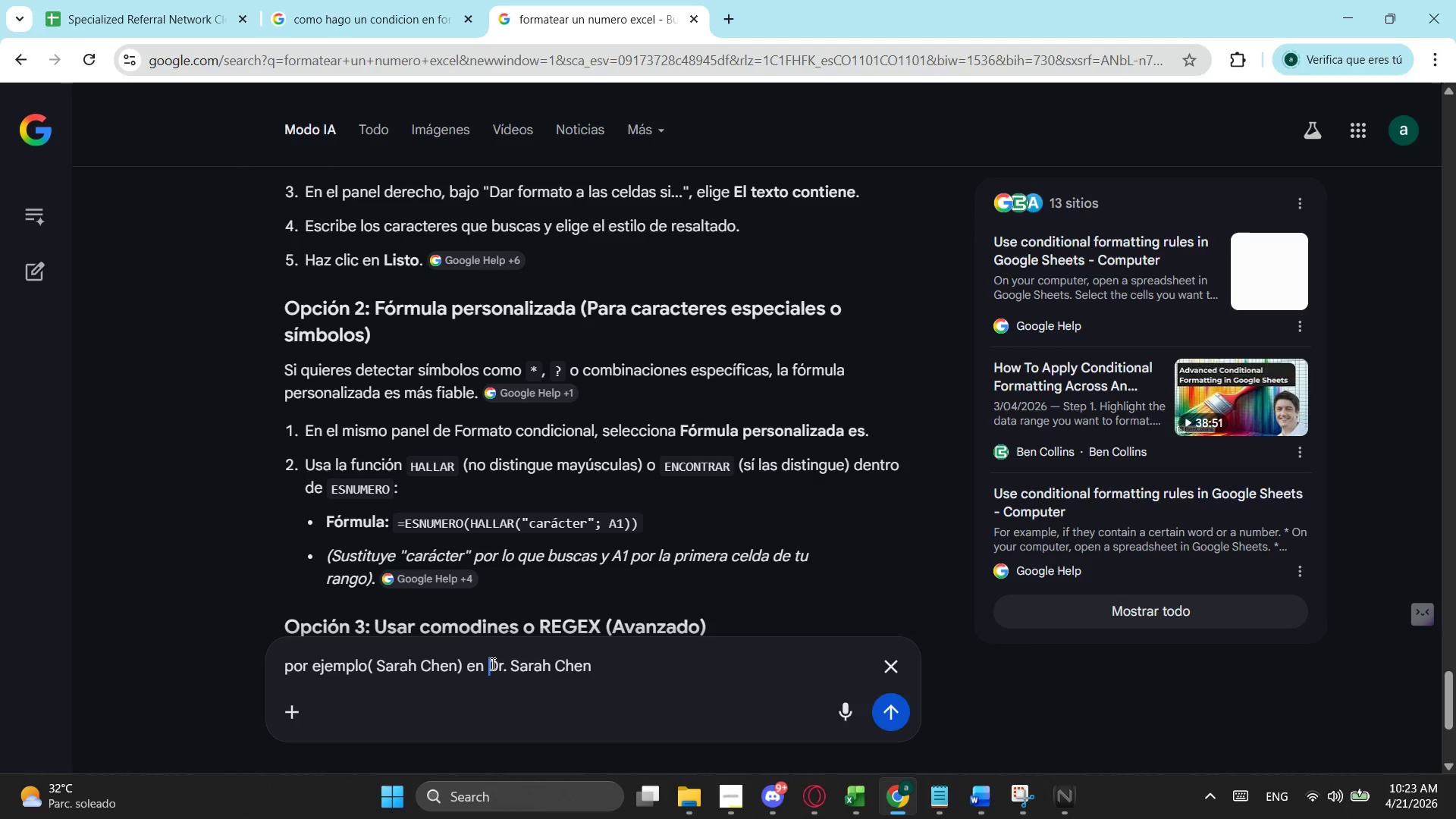 
key(Shift+9)
 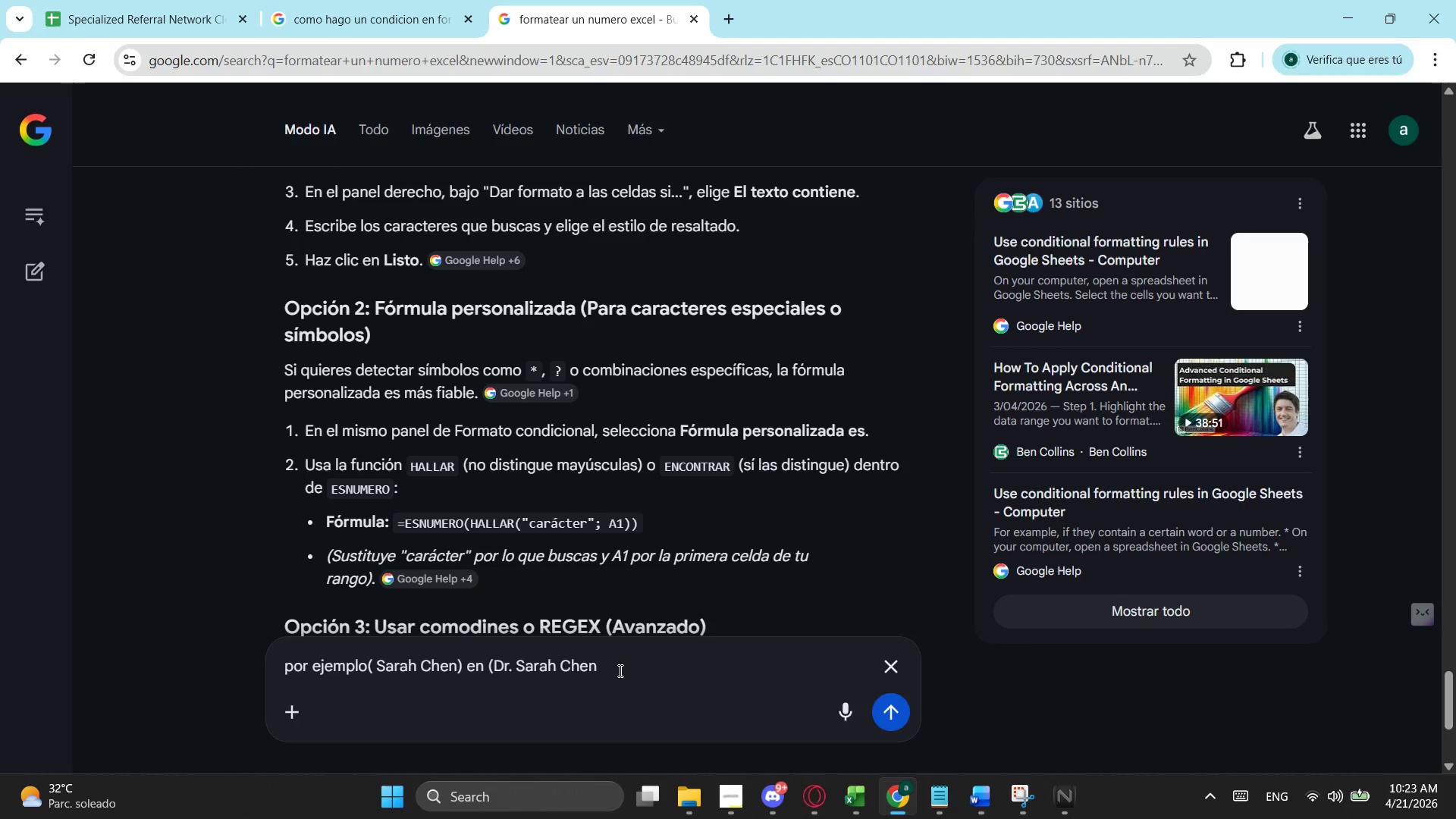 
key(Shift+ShiftLeft)
 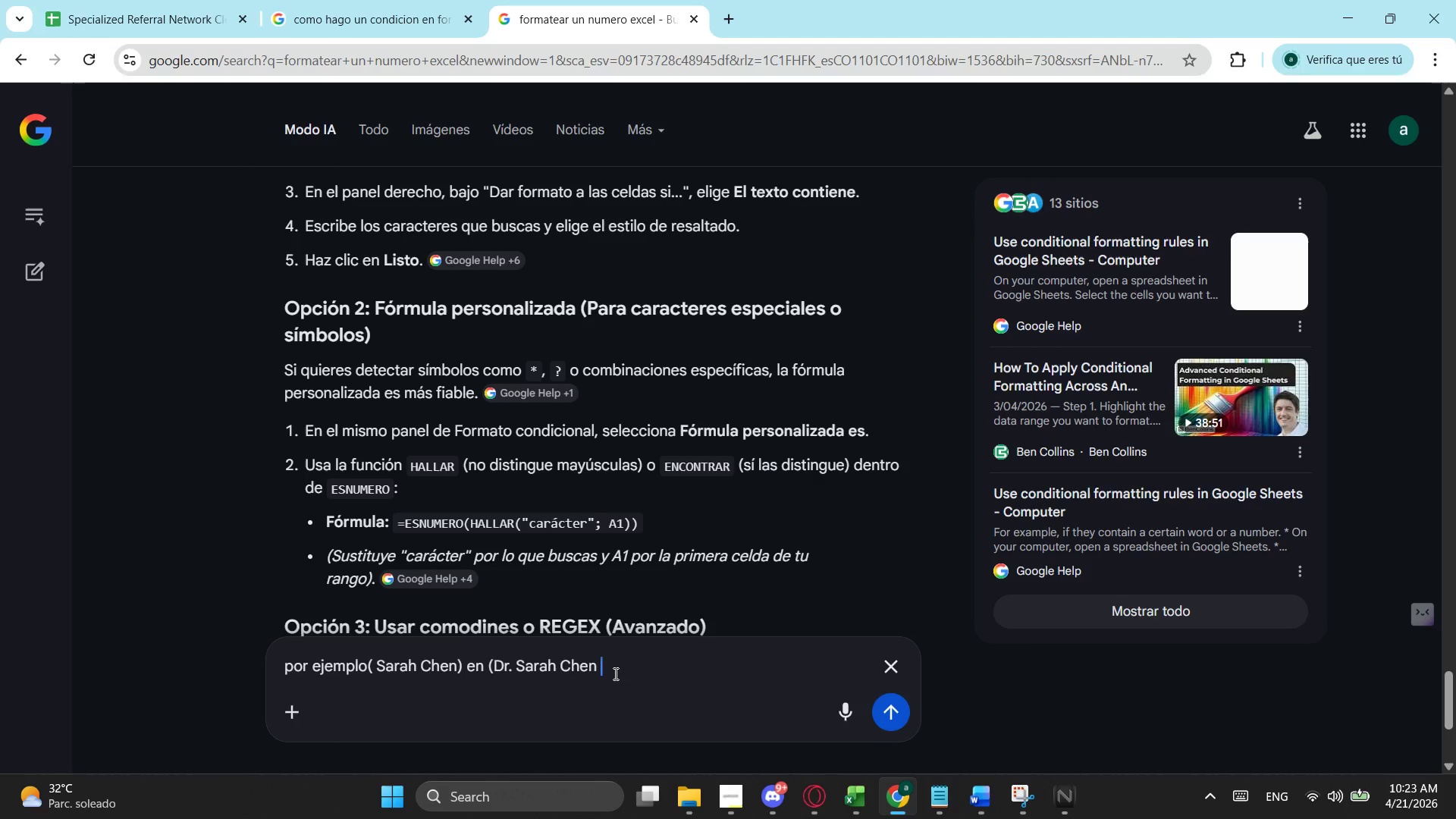 
key(Backspace)
 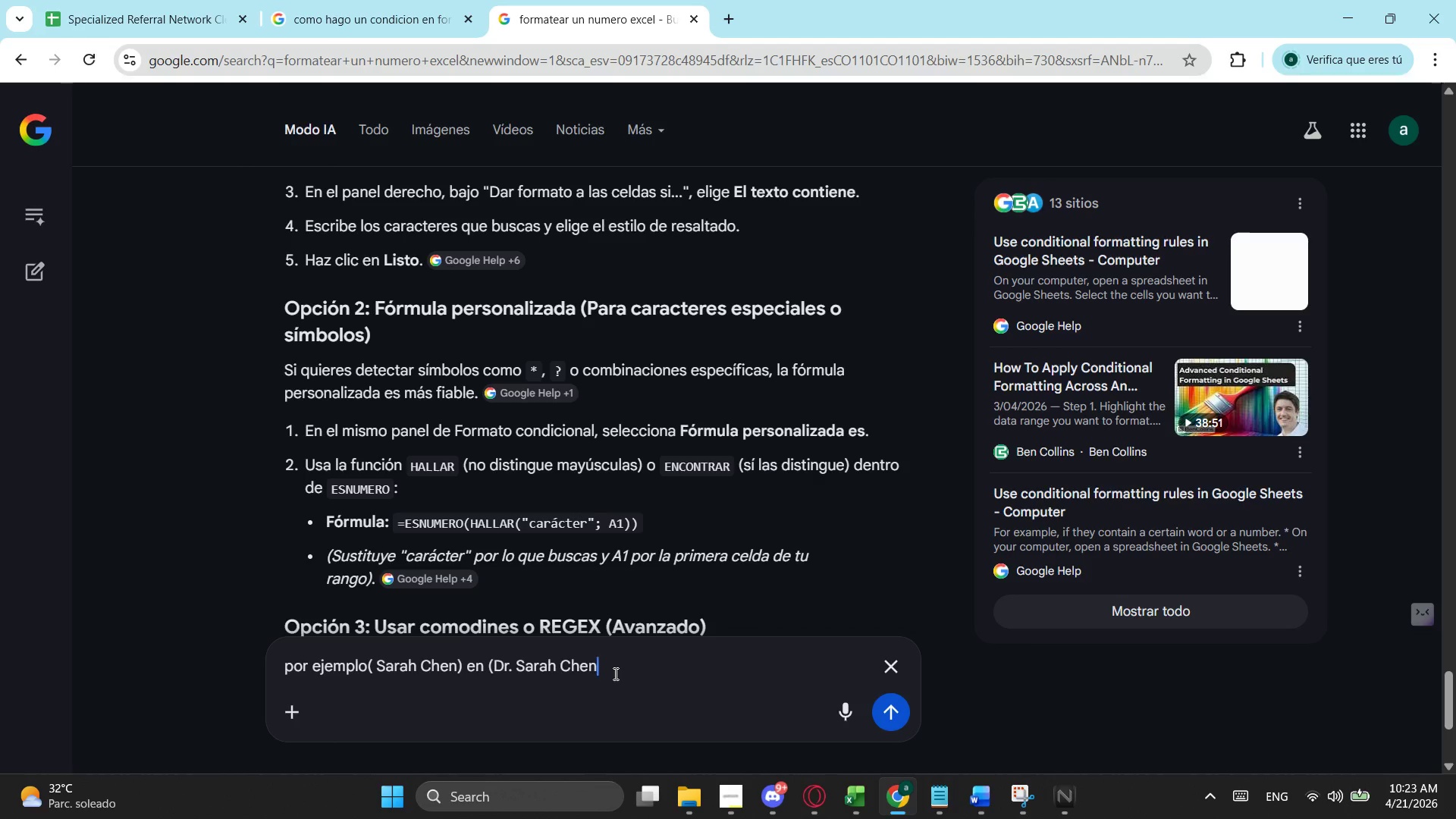 
key(Shift+0)
 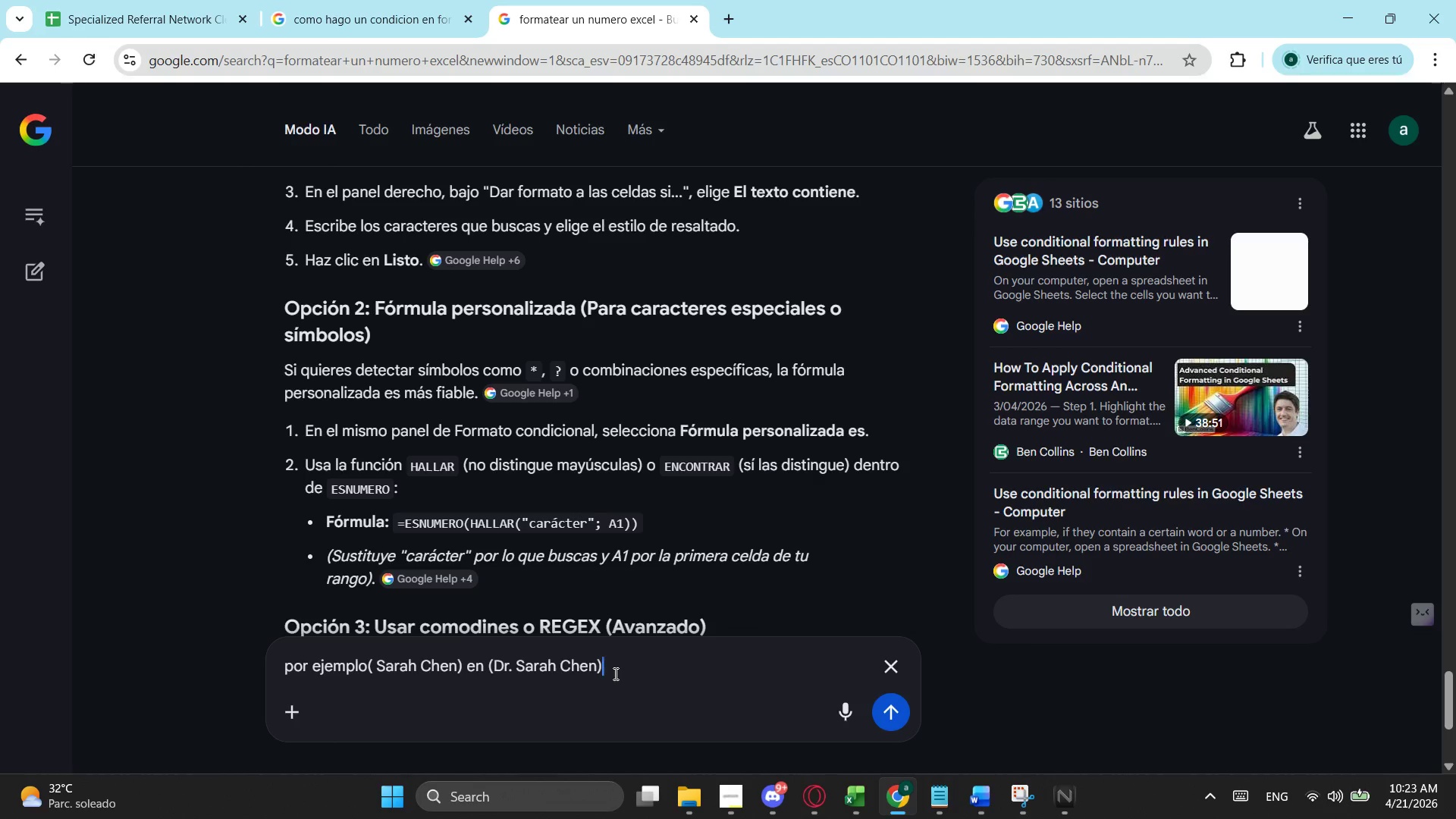 
key(Shift+Enter)
 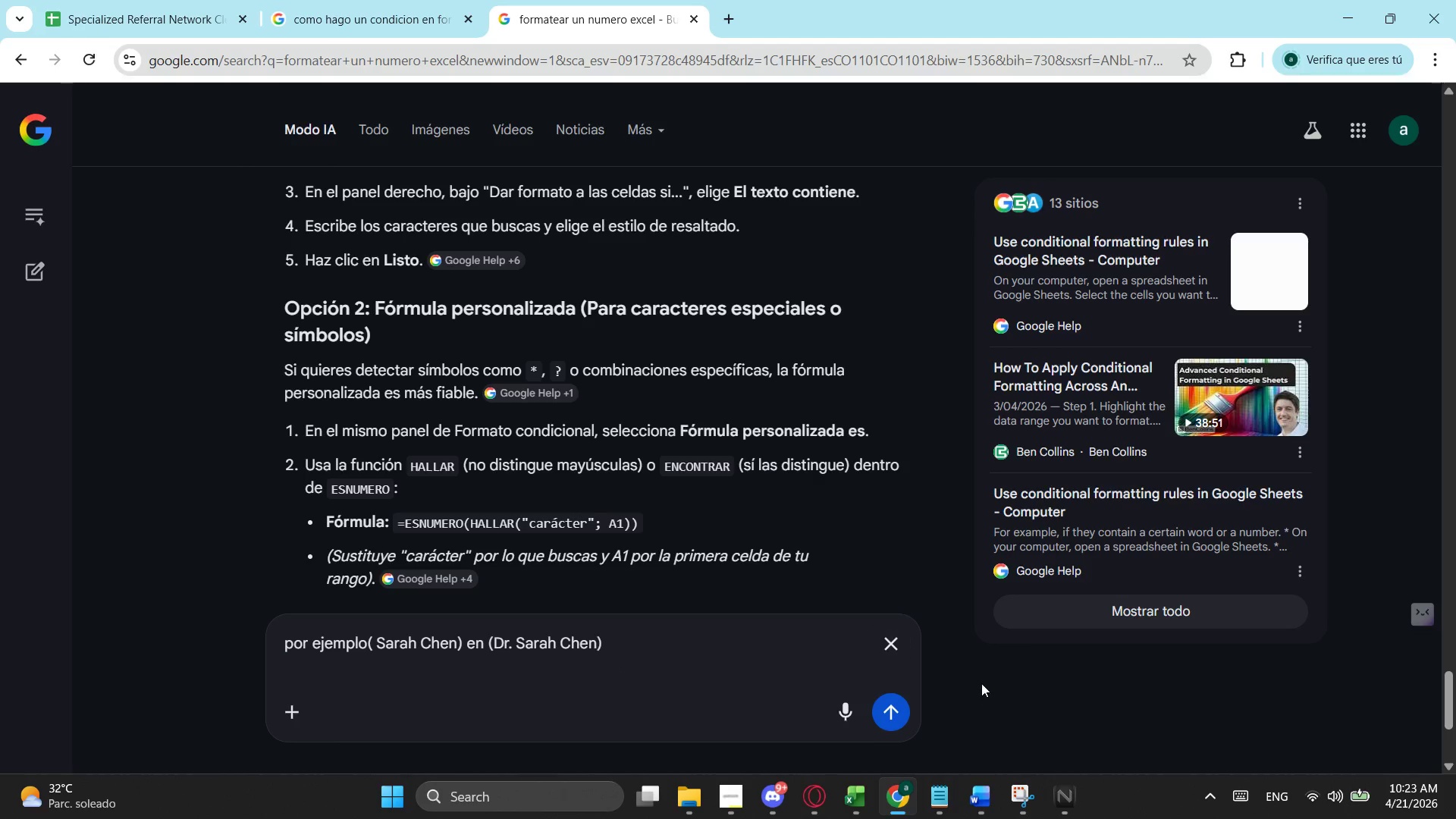 
left_click([880, 717])
 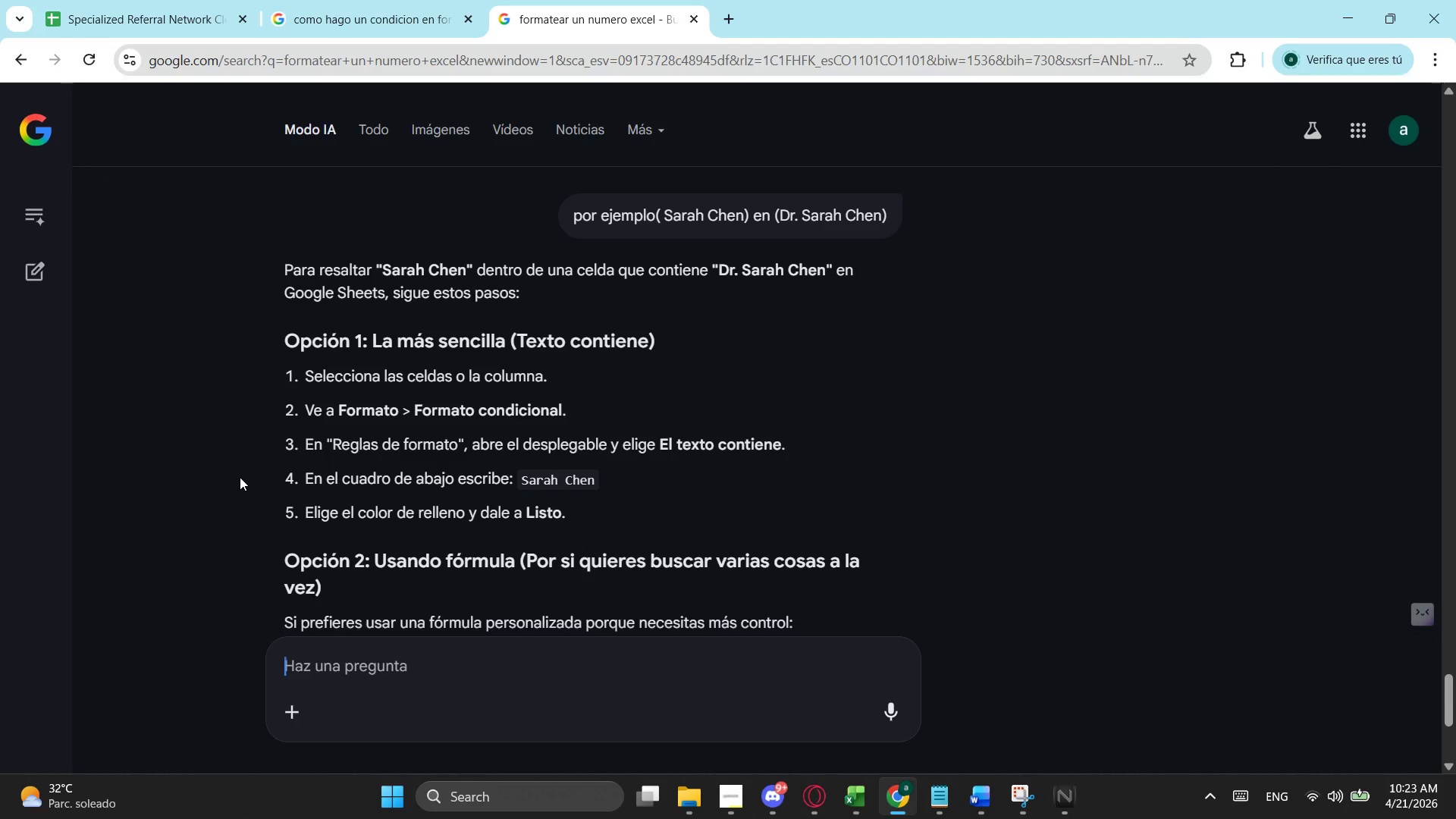 
wait(7.55)
 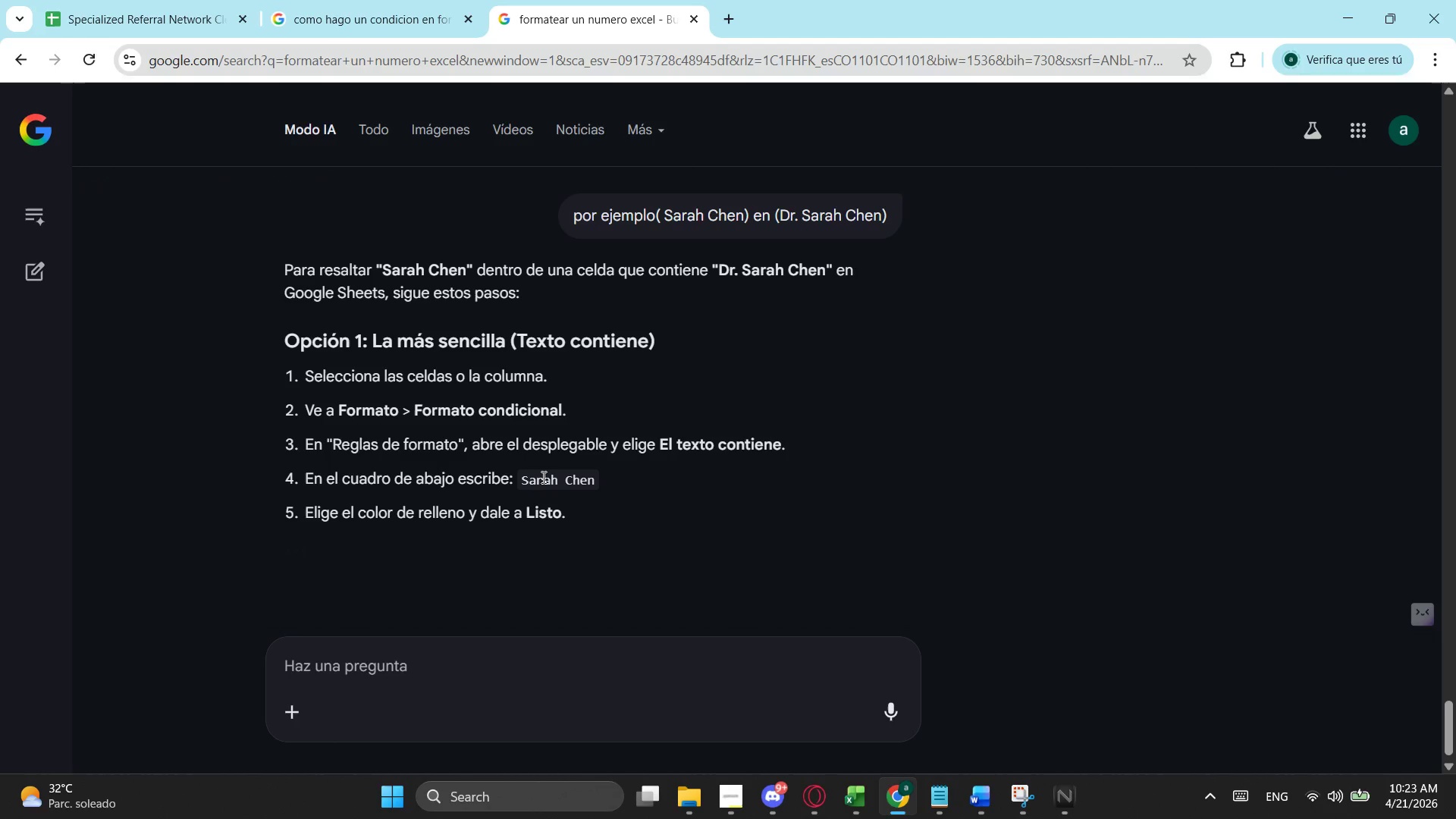 
left_click([142, 6])
 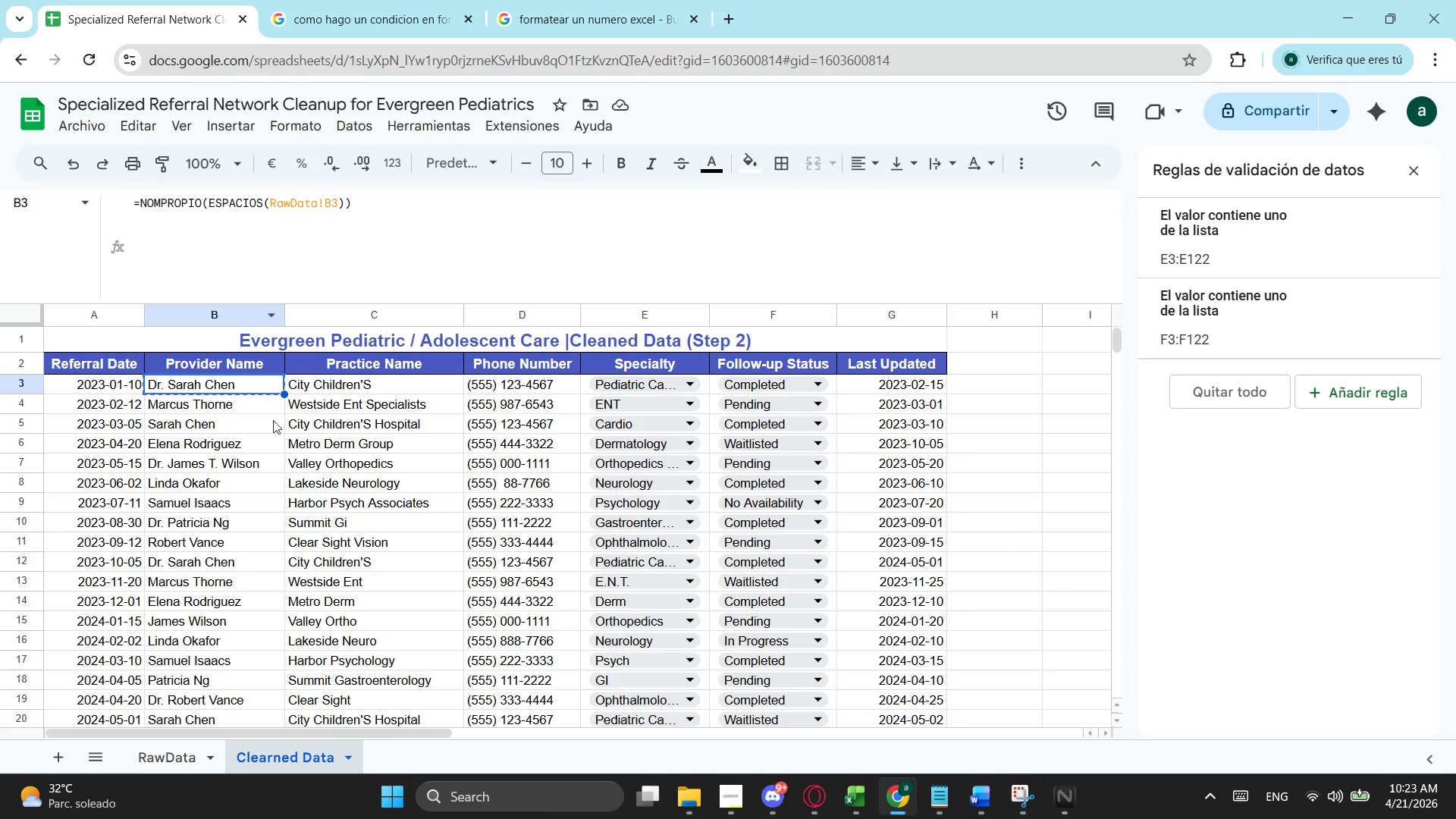 
left_click([220, 475])
 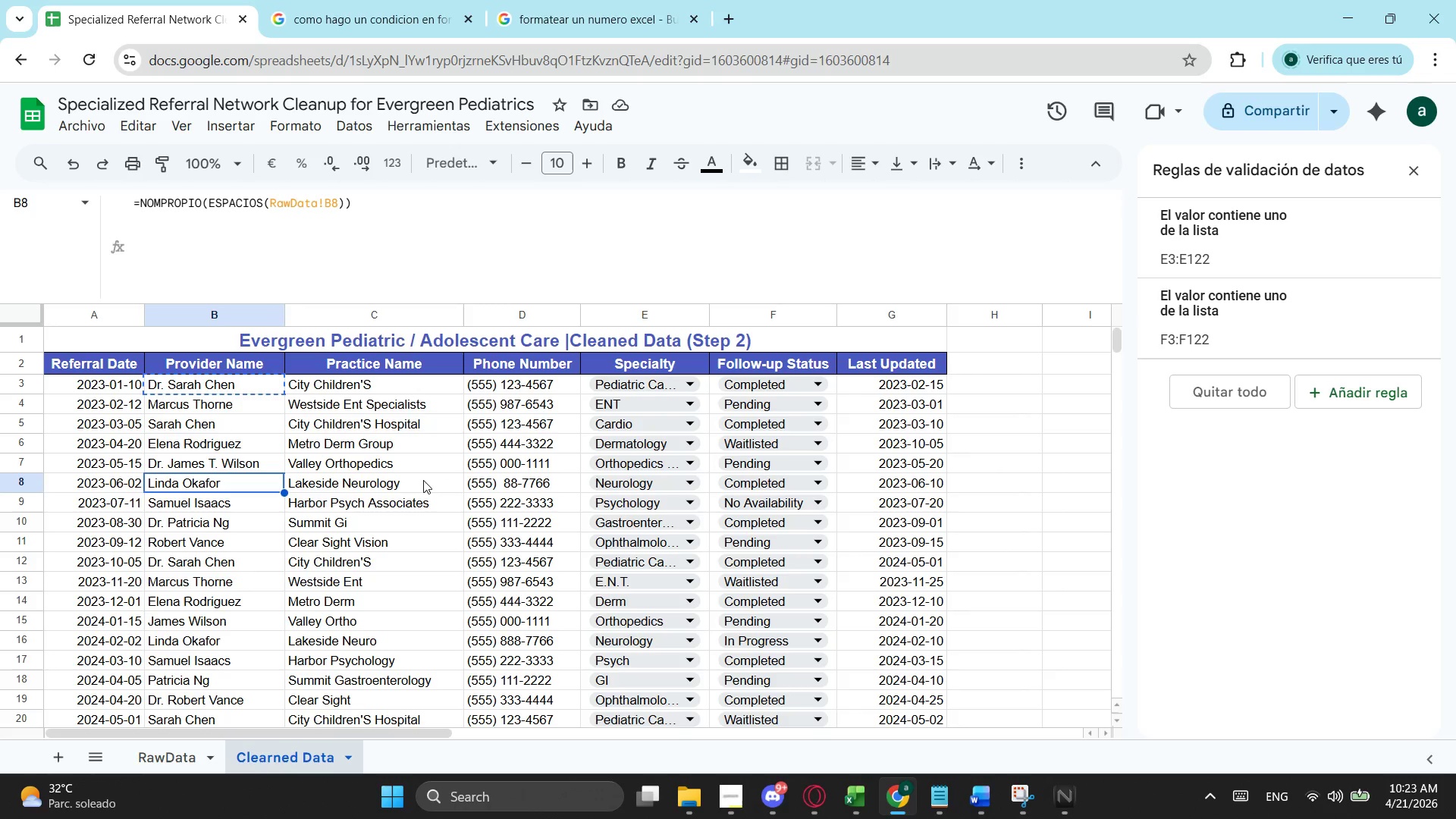 
key(Escape)
 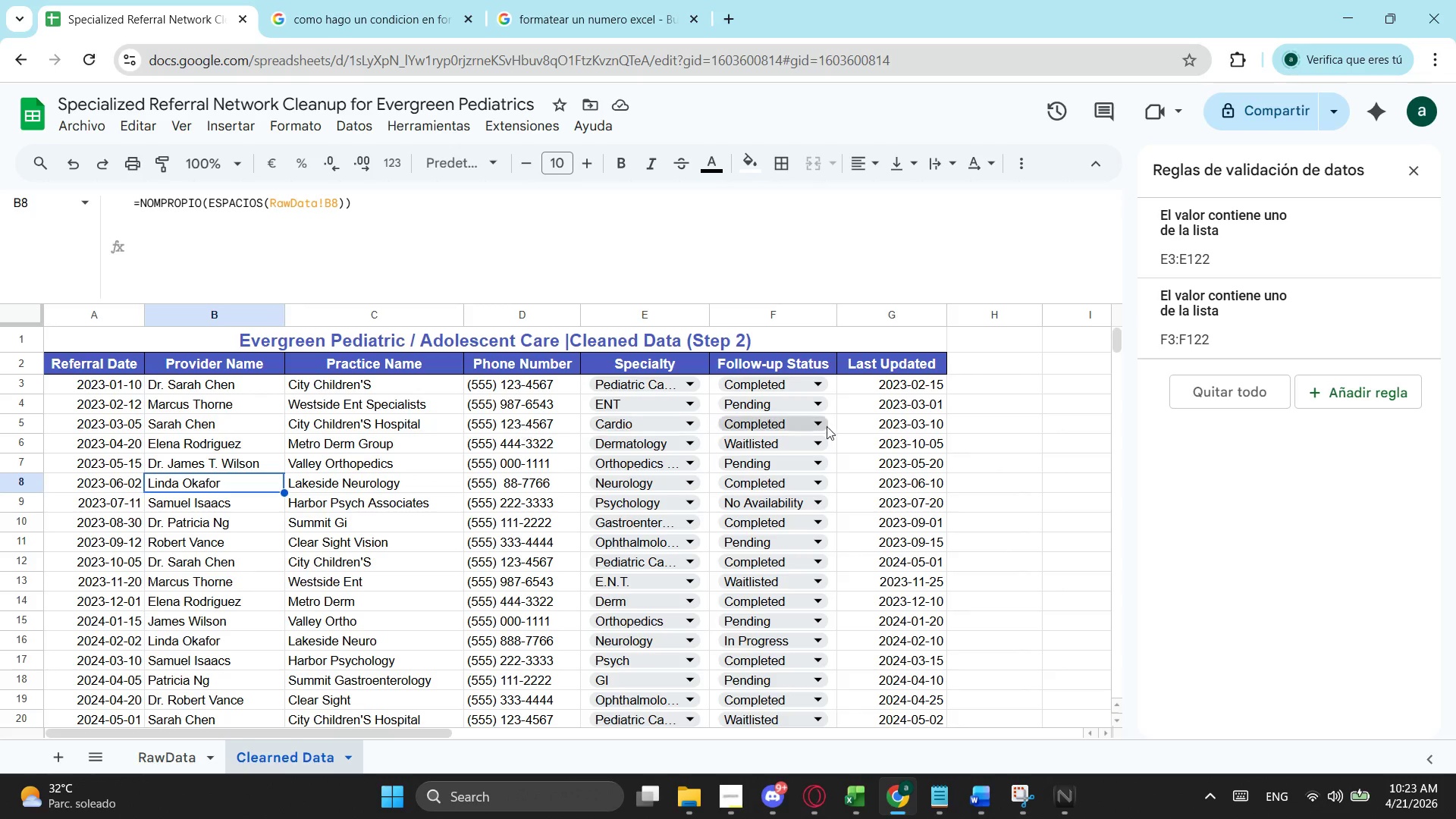 
scroll: coordinate [879, 426], scroll_direction: up, amount: 1.0
 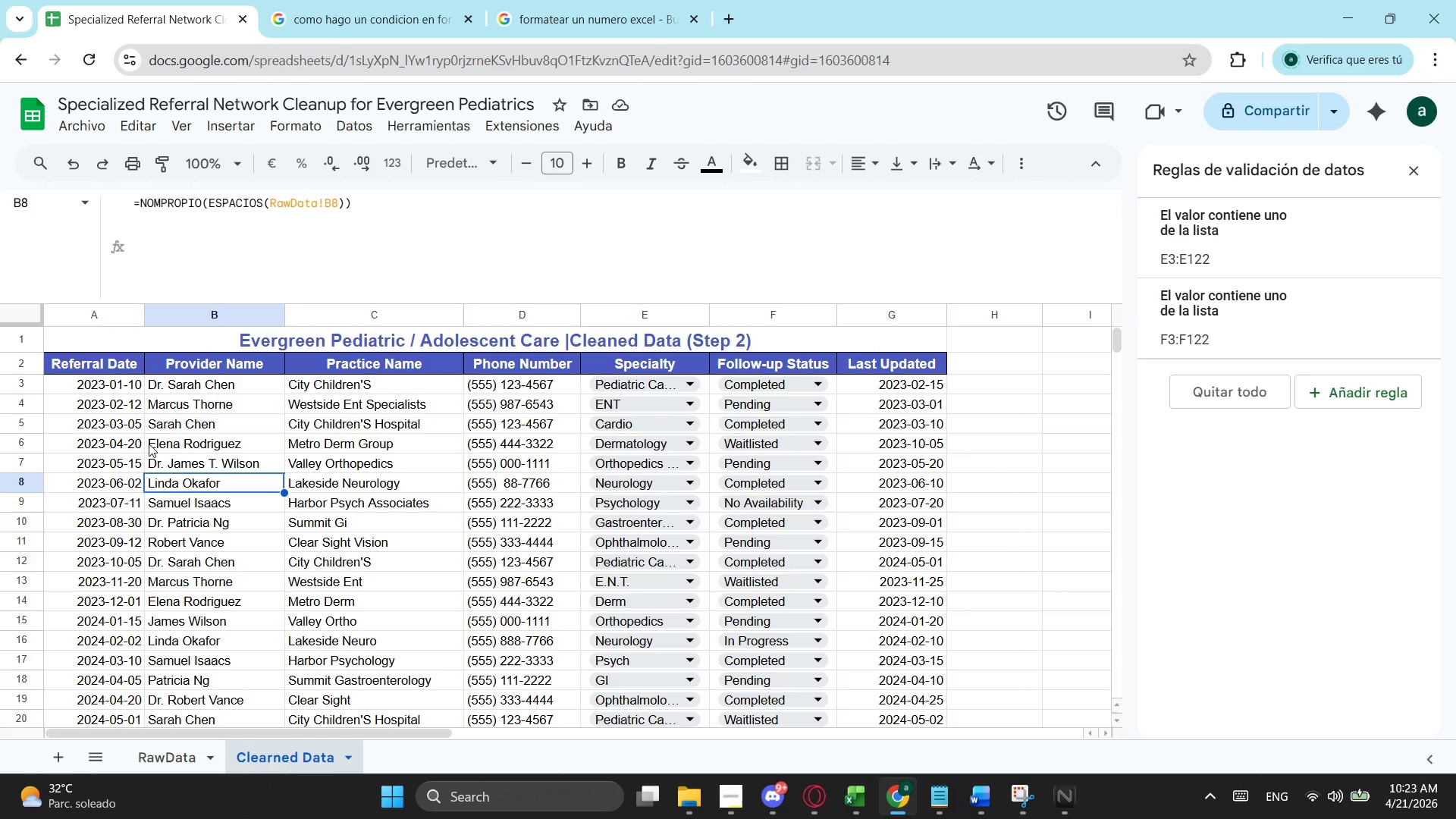 
left_click([208, 390])
 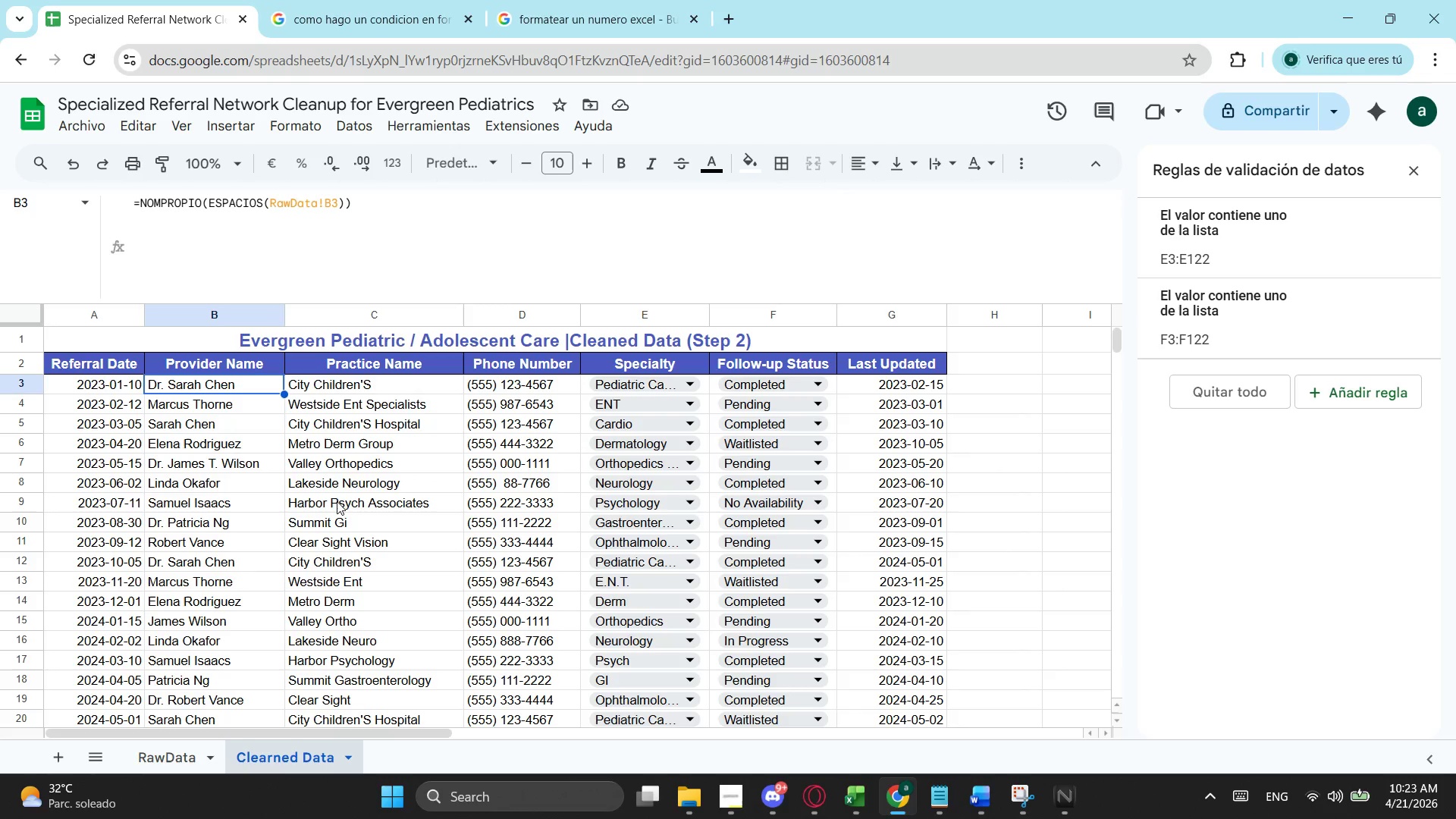 
left_click([121, 447])
 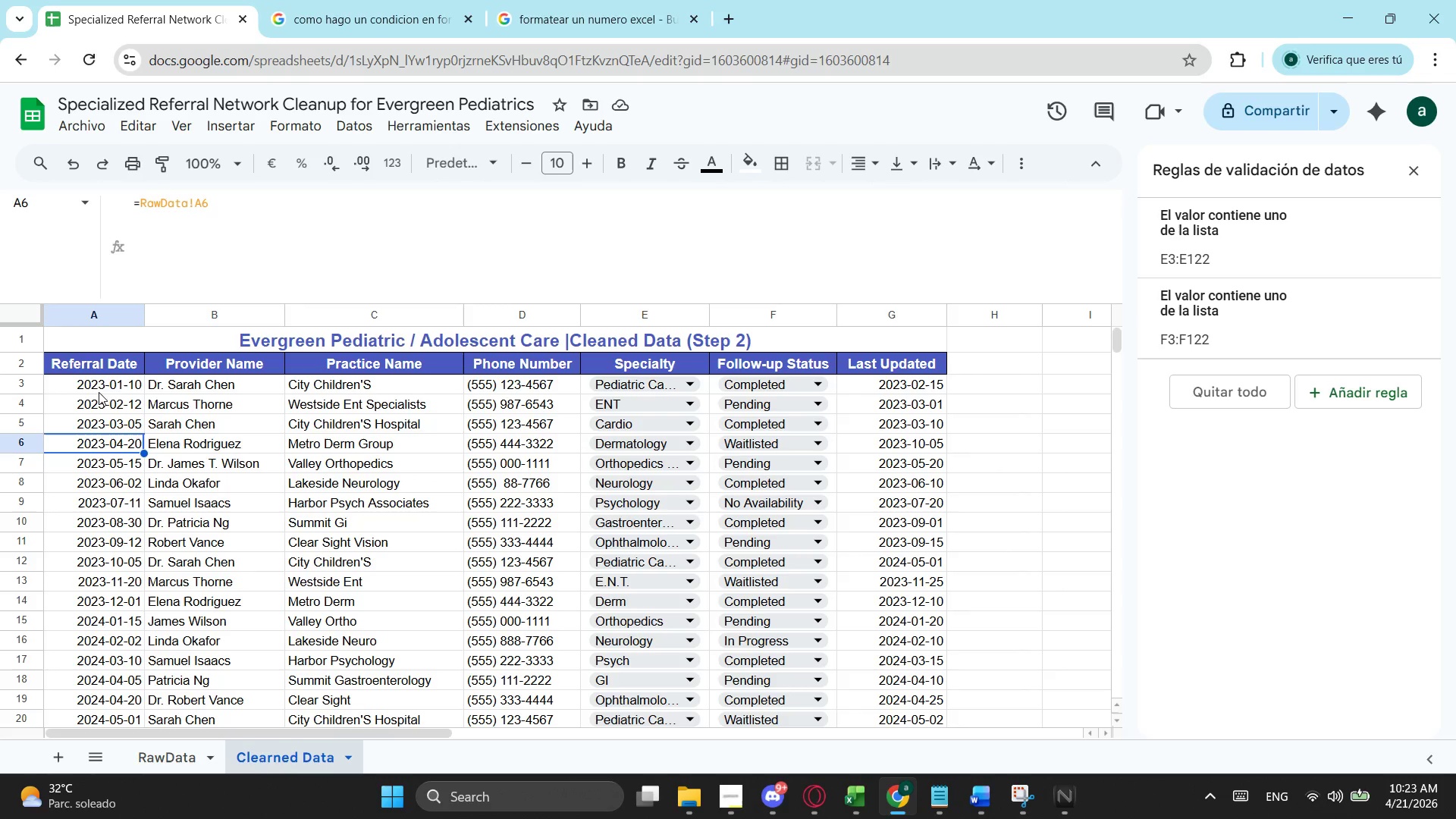 
left_click([111, 384])
 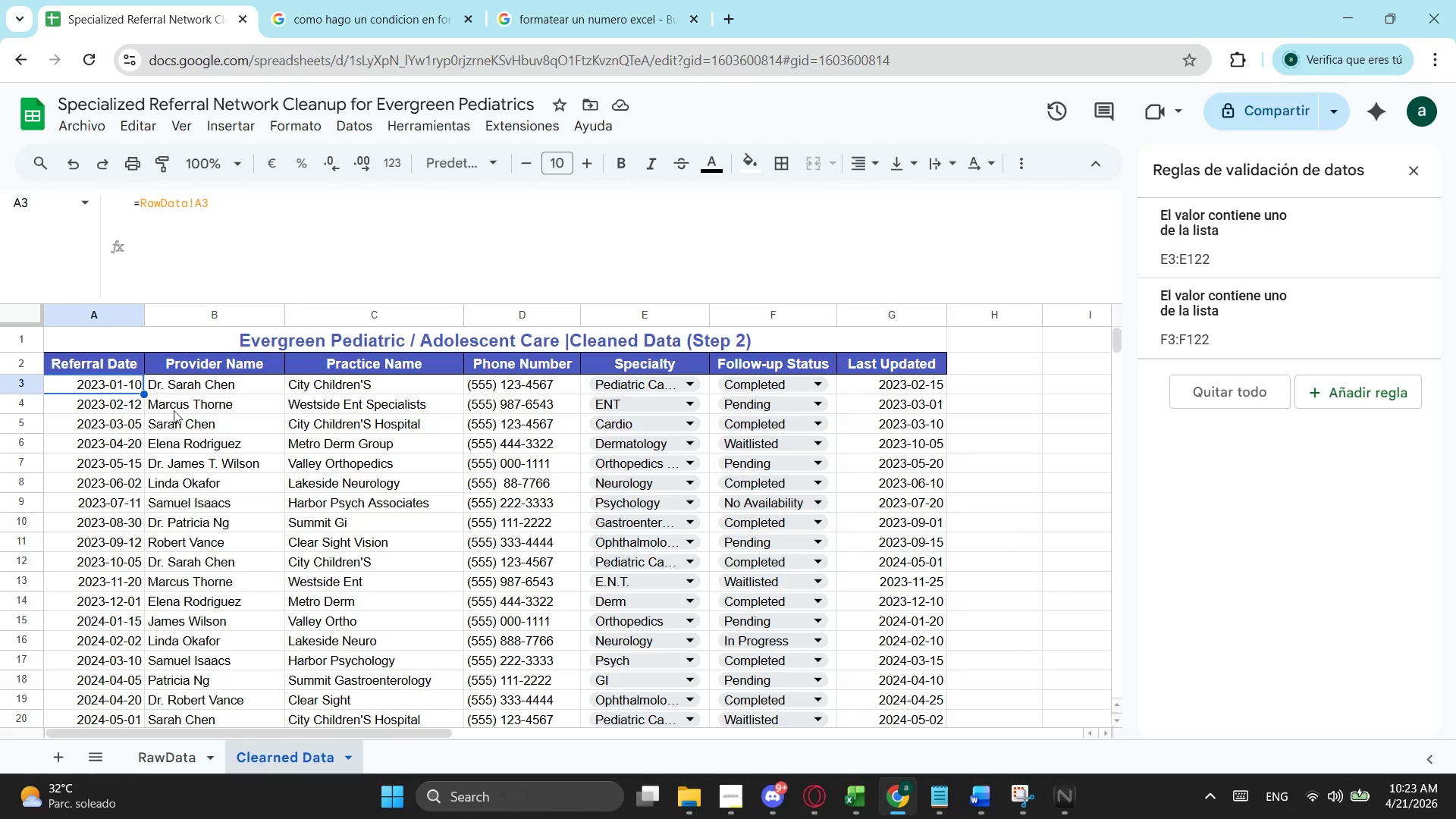 
scroll: coordinate [195, 480], scroll_direction: down, amount: 4.0
 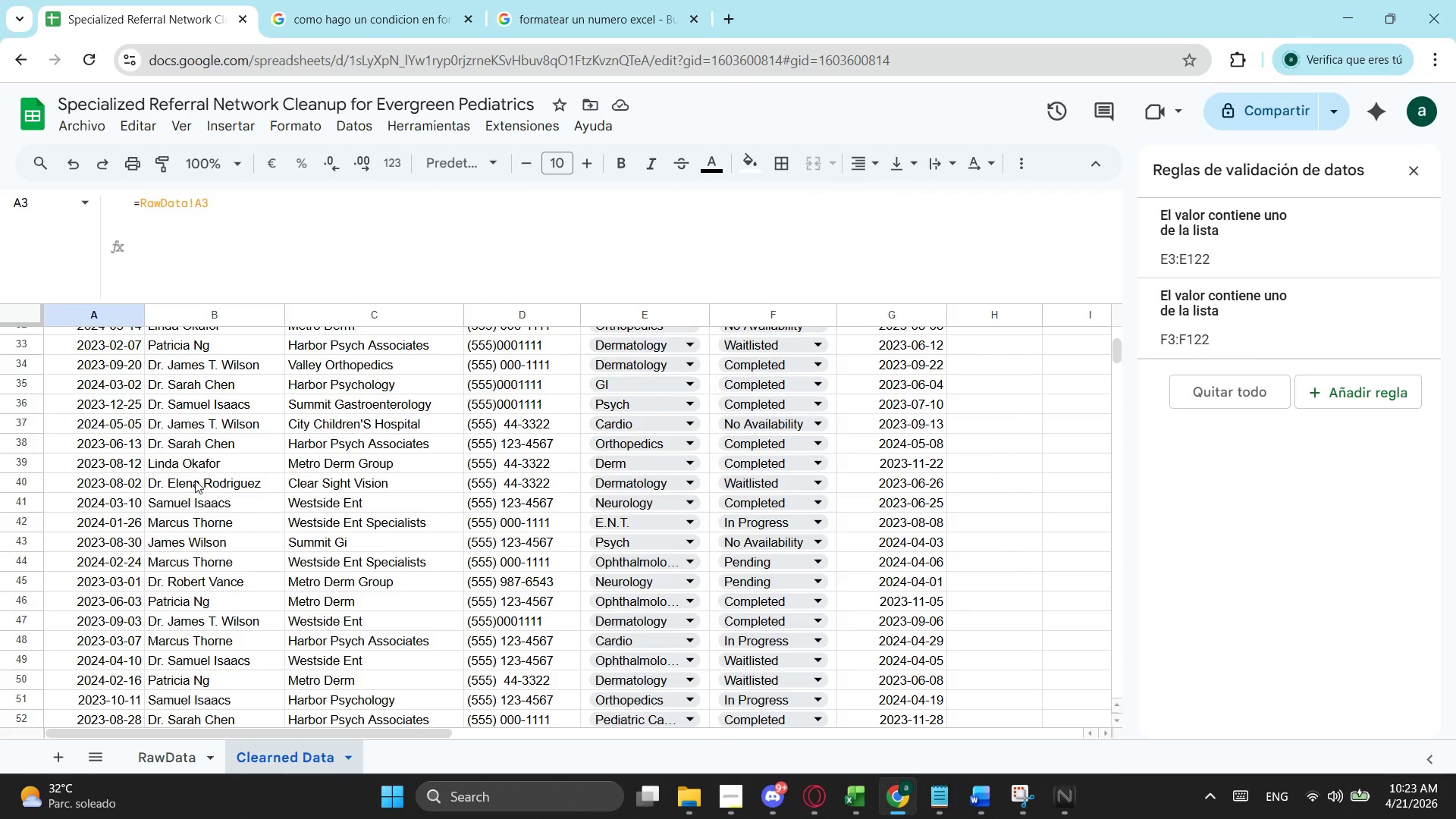 
scroll: coordinate [196, 479], scroll_direction: up, amount: 5.0
 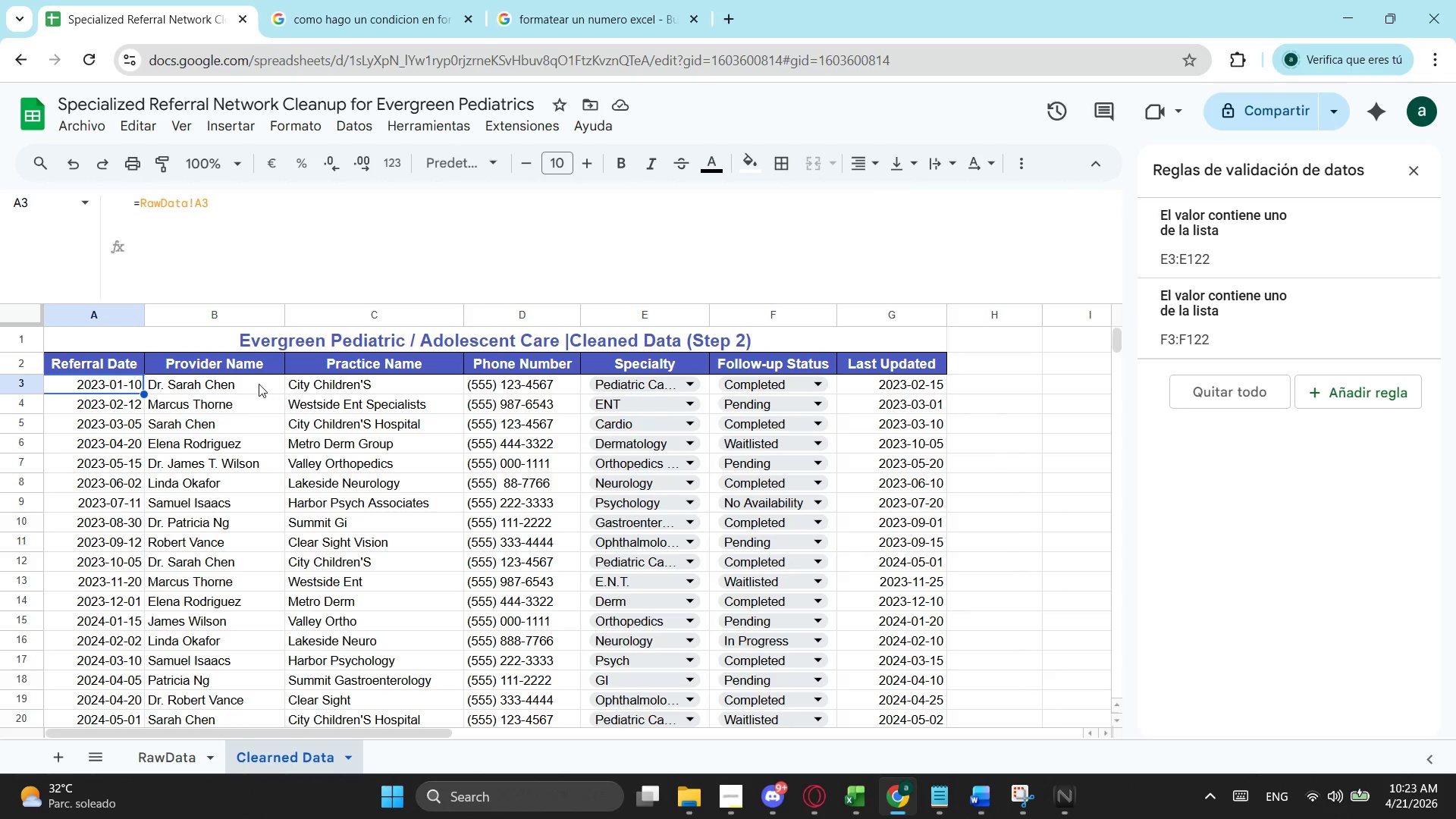 
left_click([257, 384])
 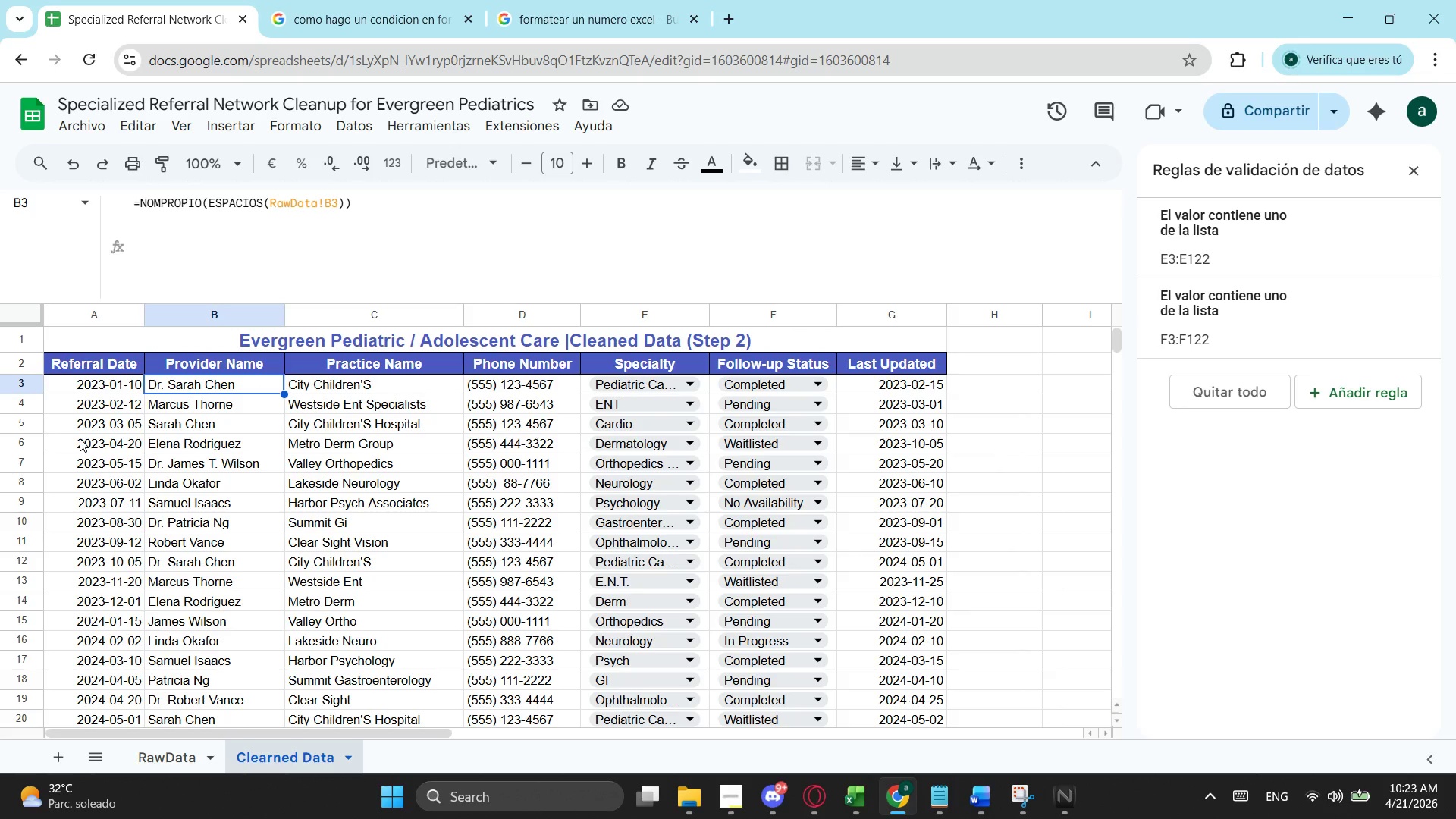 
wait(5.08)
 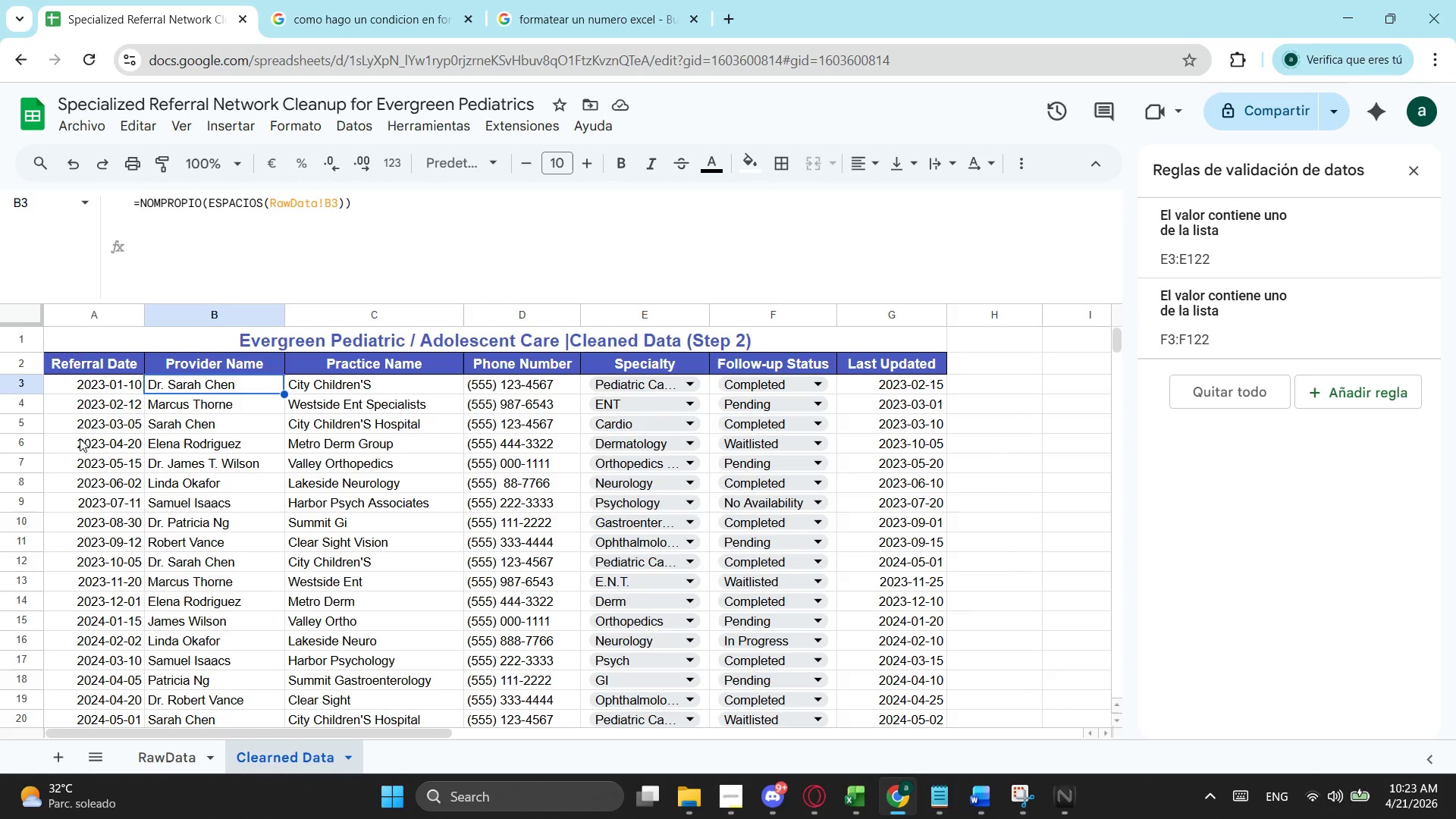 
left_click([593, 0])
 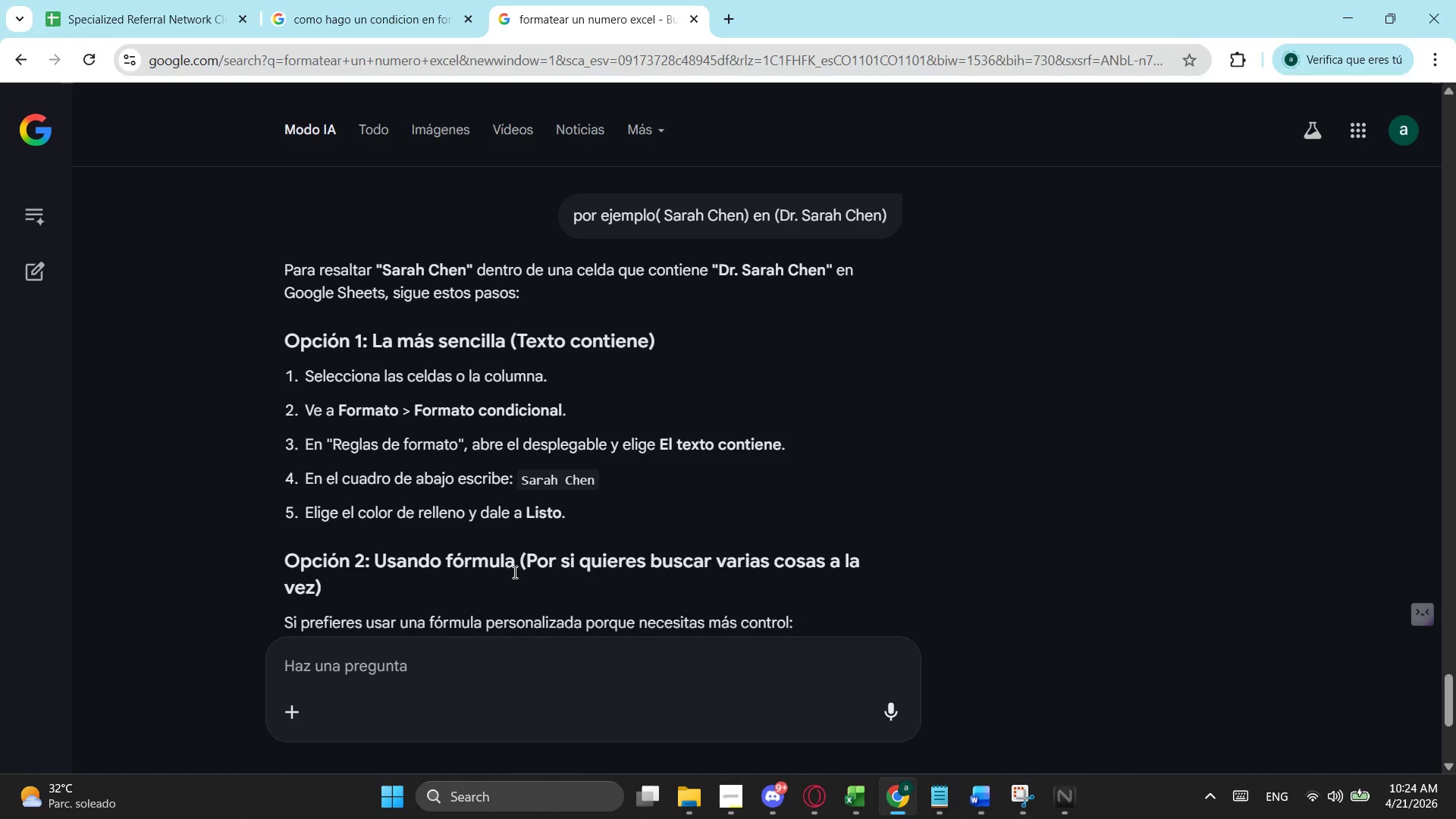 
wait(5.58)
 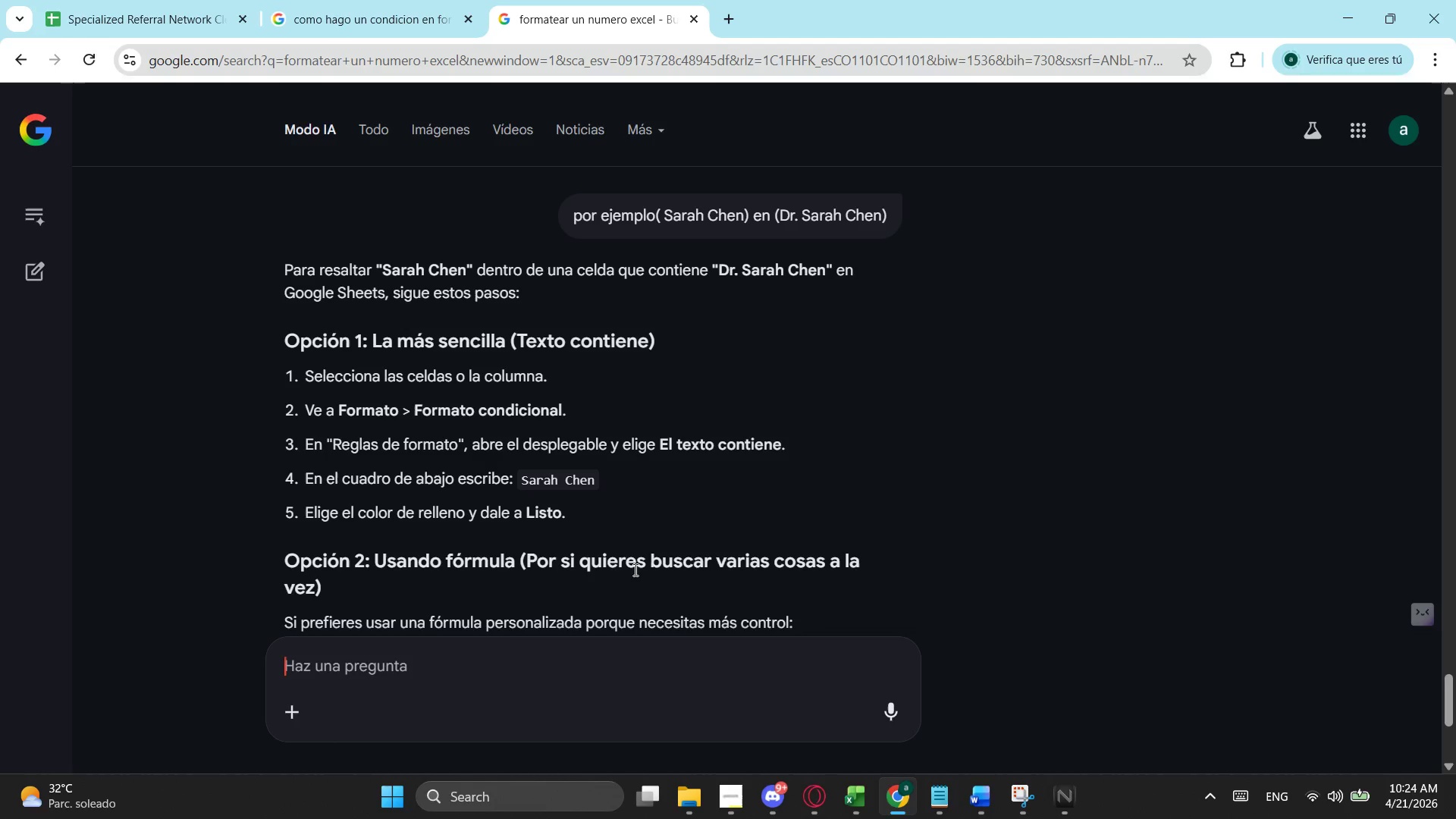 
scroll: coordinate [381, 536], scroll_direction: down, amount: 2.0
 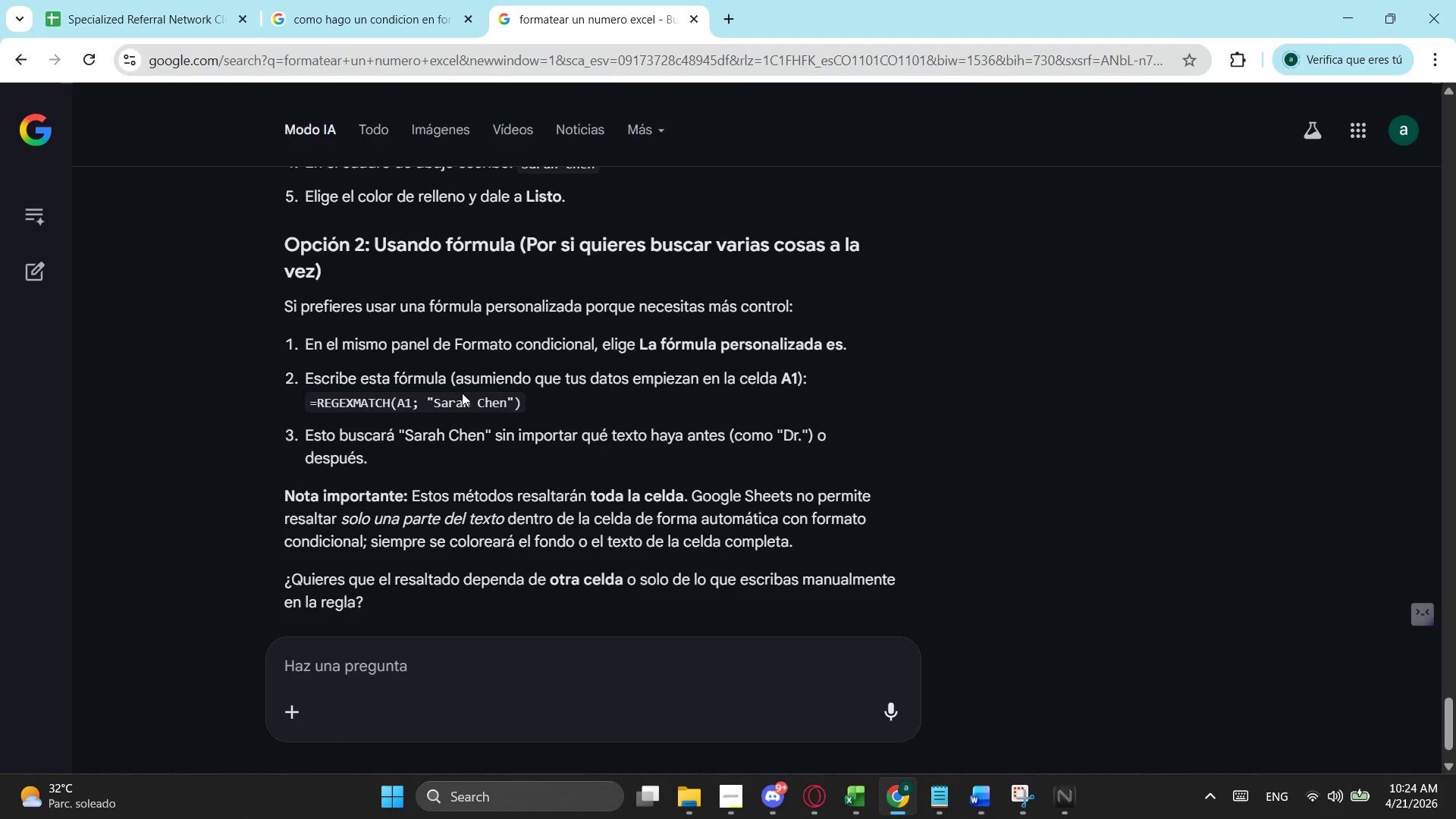 
wait(9.48)
 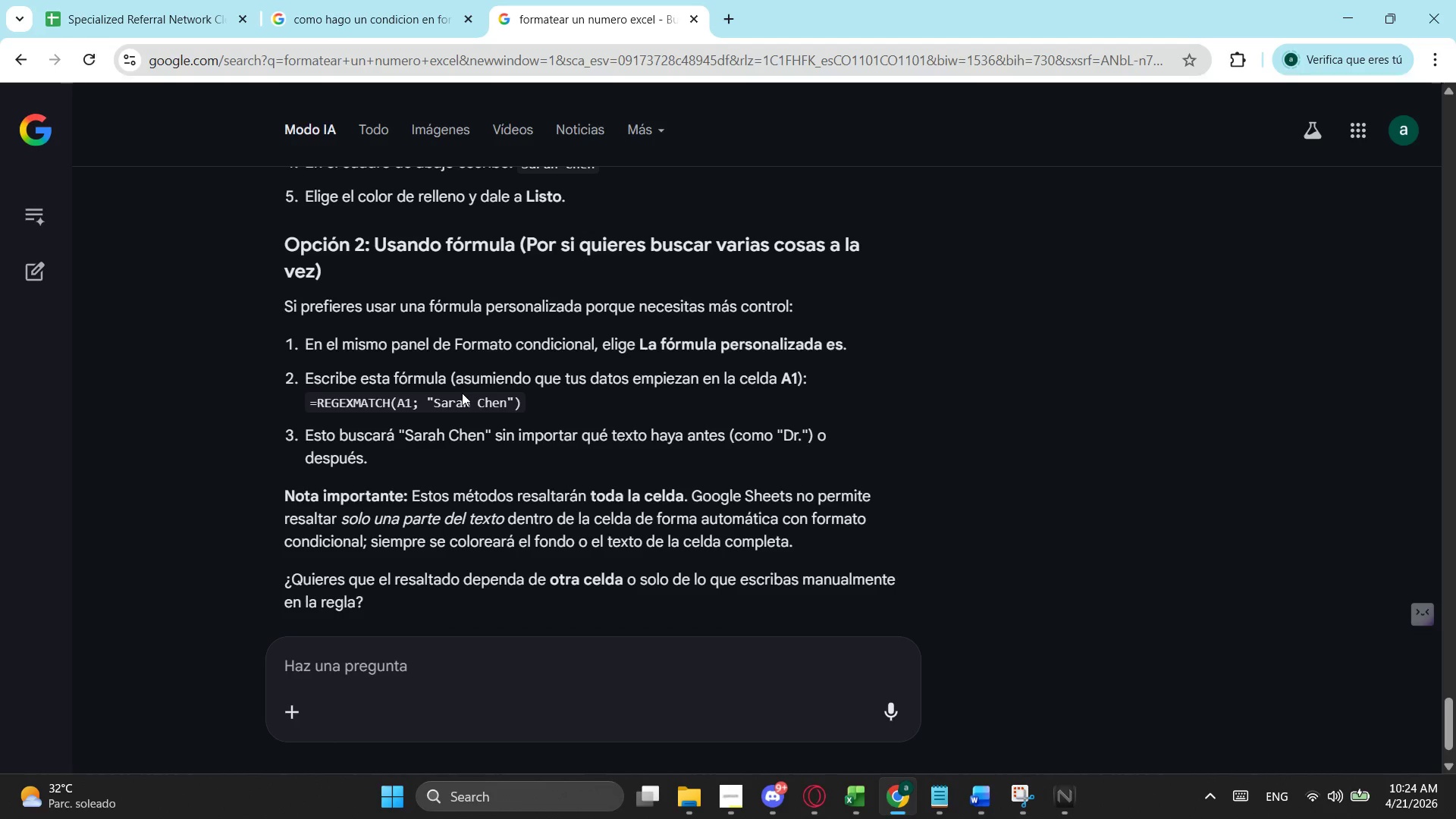 
scroll: coordinate [488, 564], scroll_direction: down, amount: 2.0
 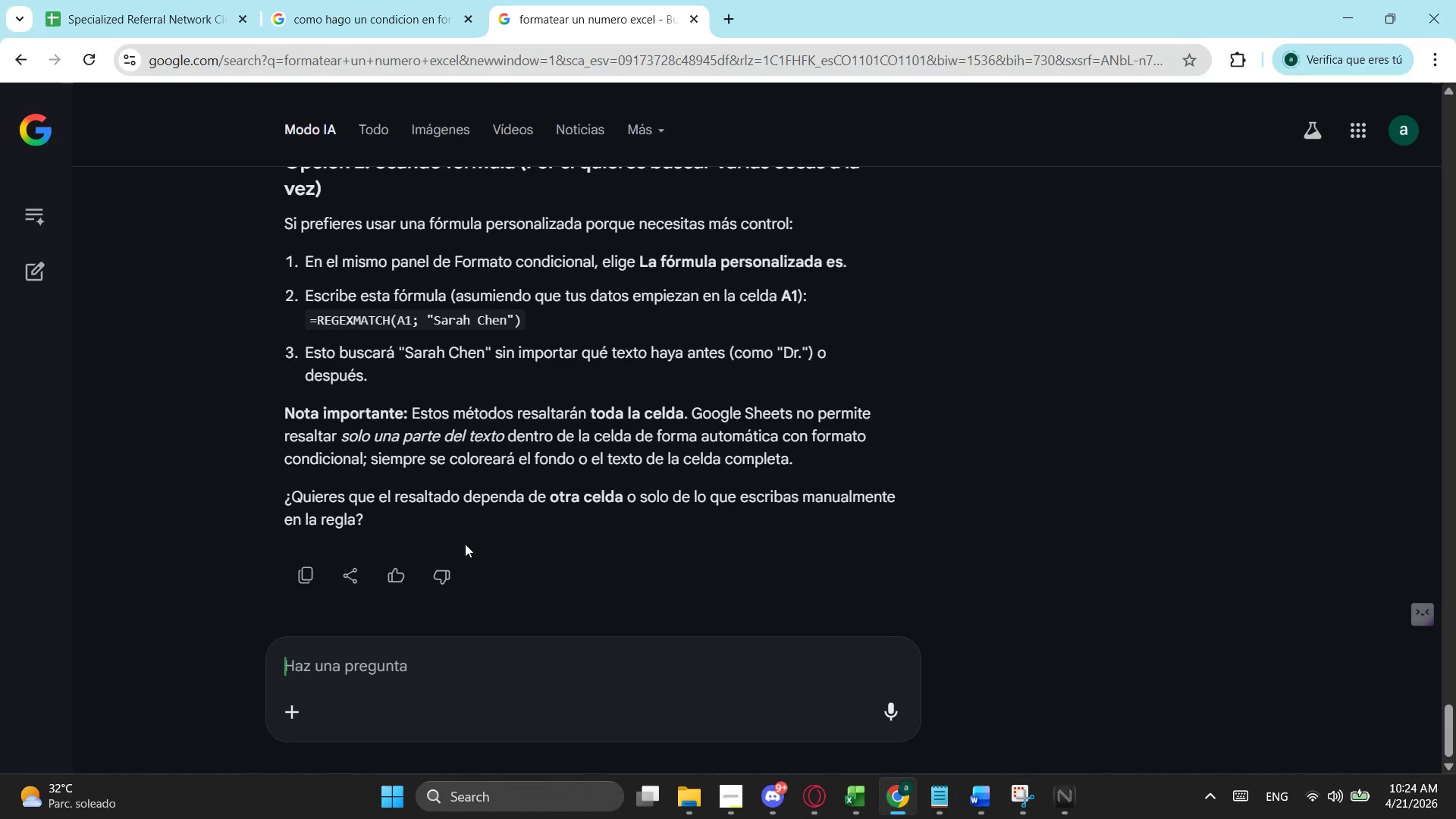 
left_click([149, 8])
 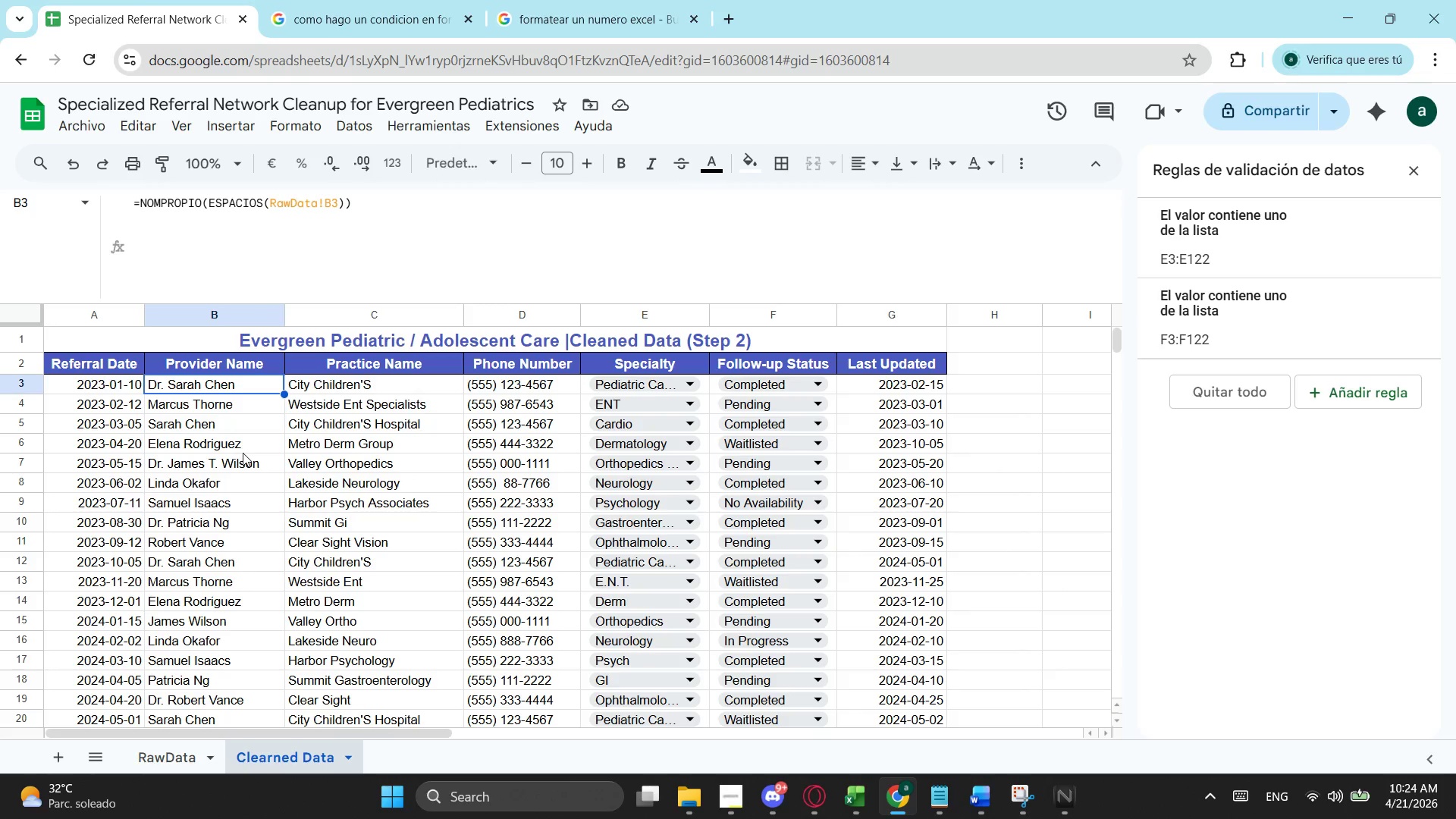 
left_click([243, 453])
 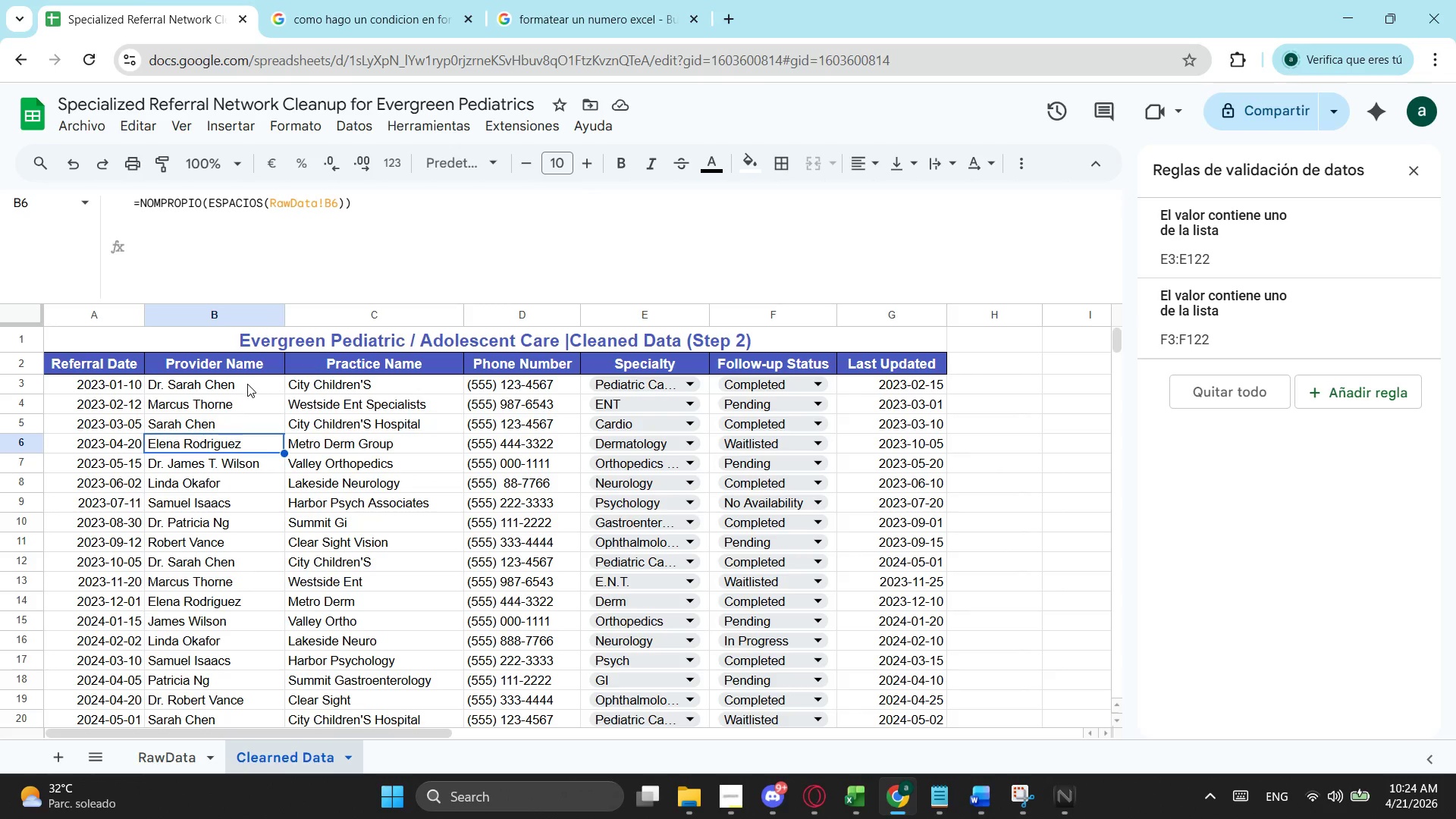 
left_click([247, 384])
 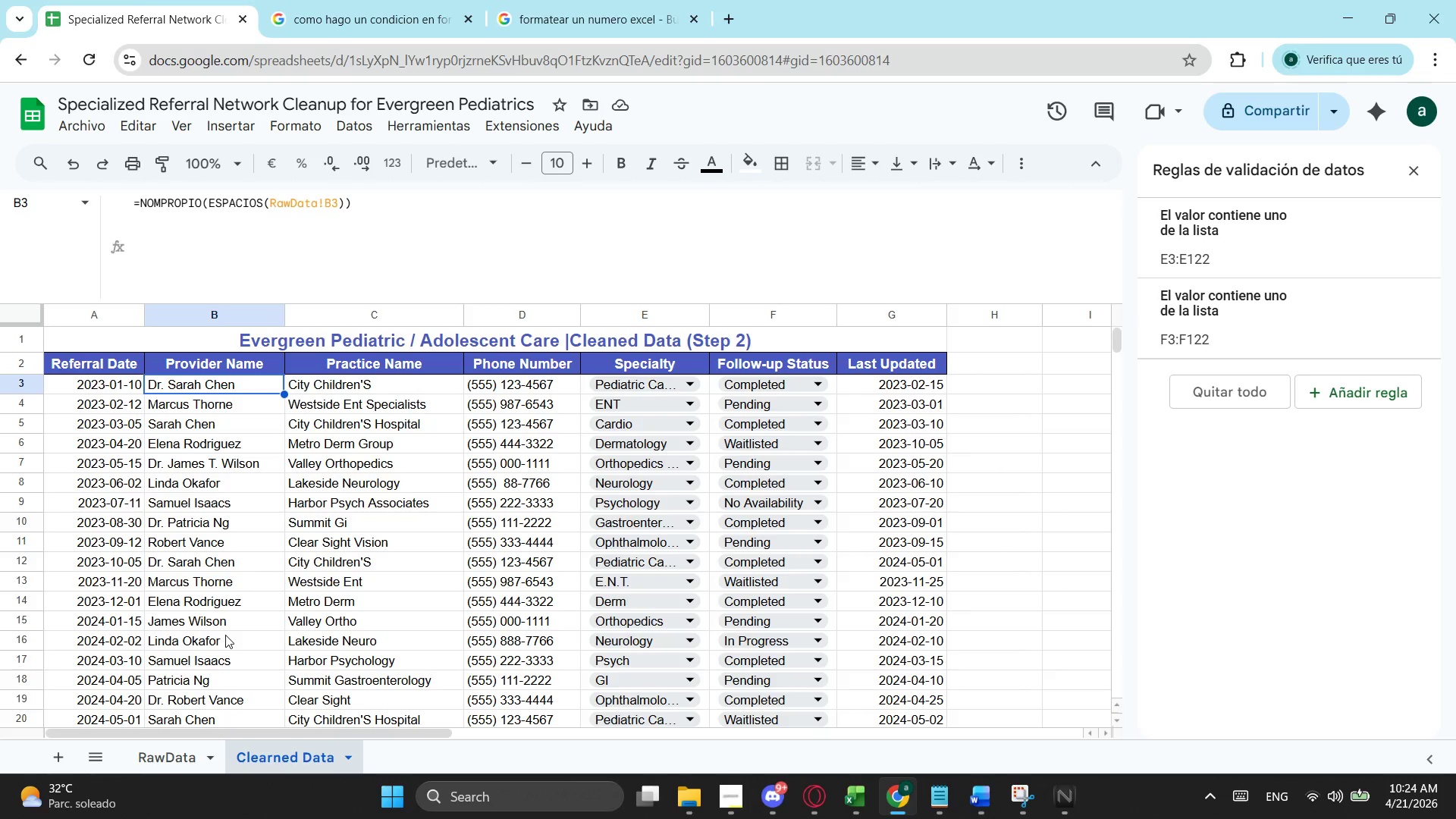 
wait(24.27)
 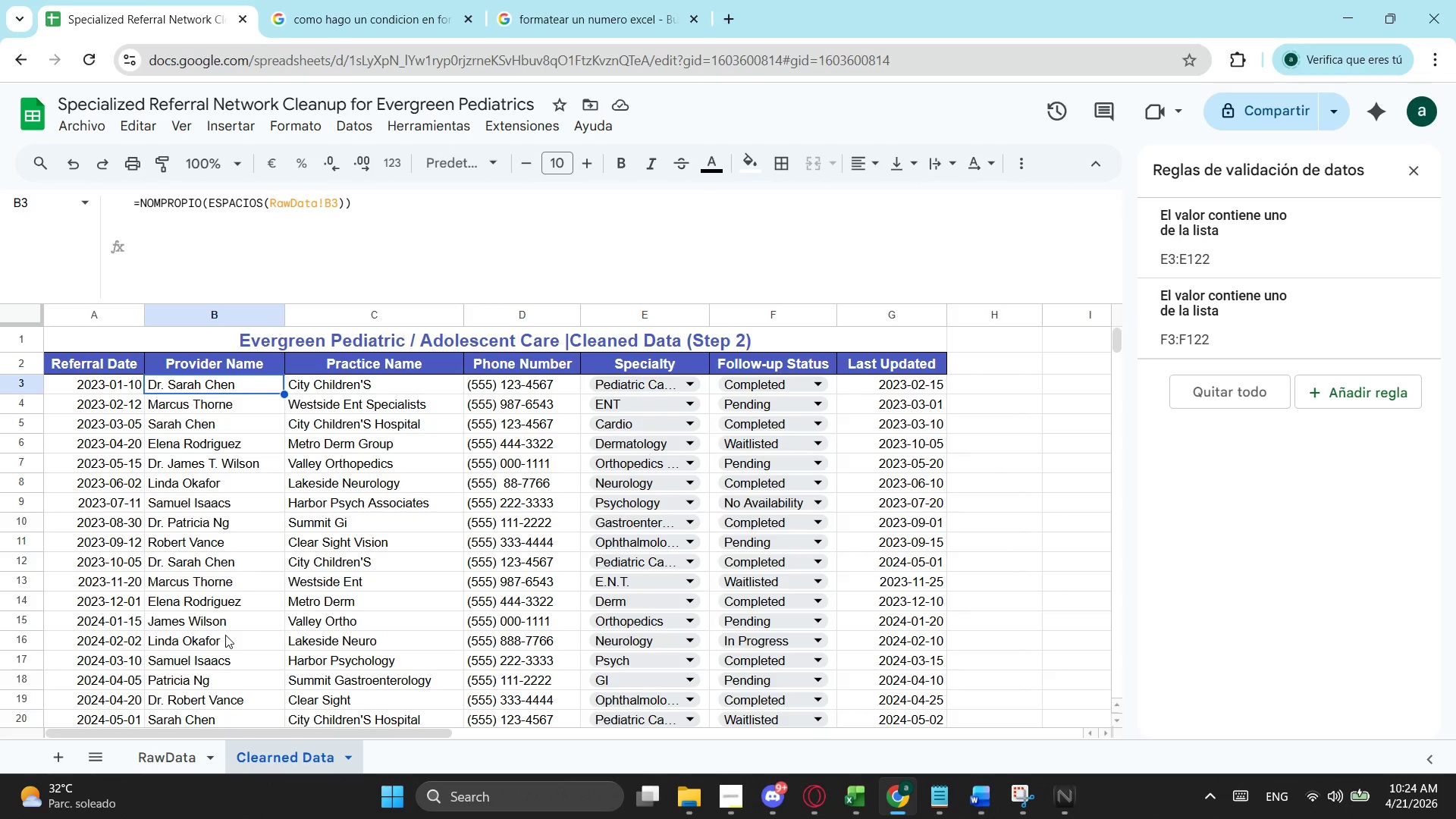 
key(Alt+AltLeft)
 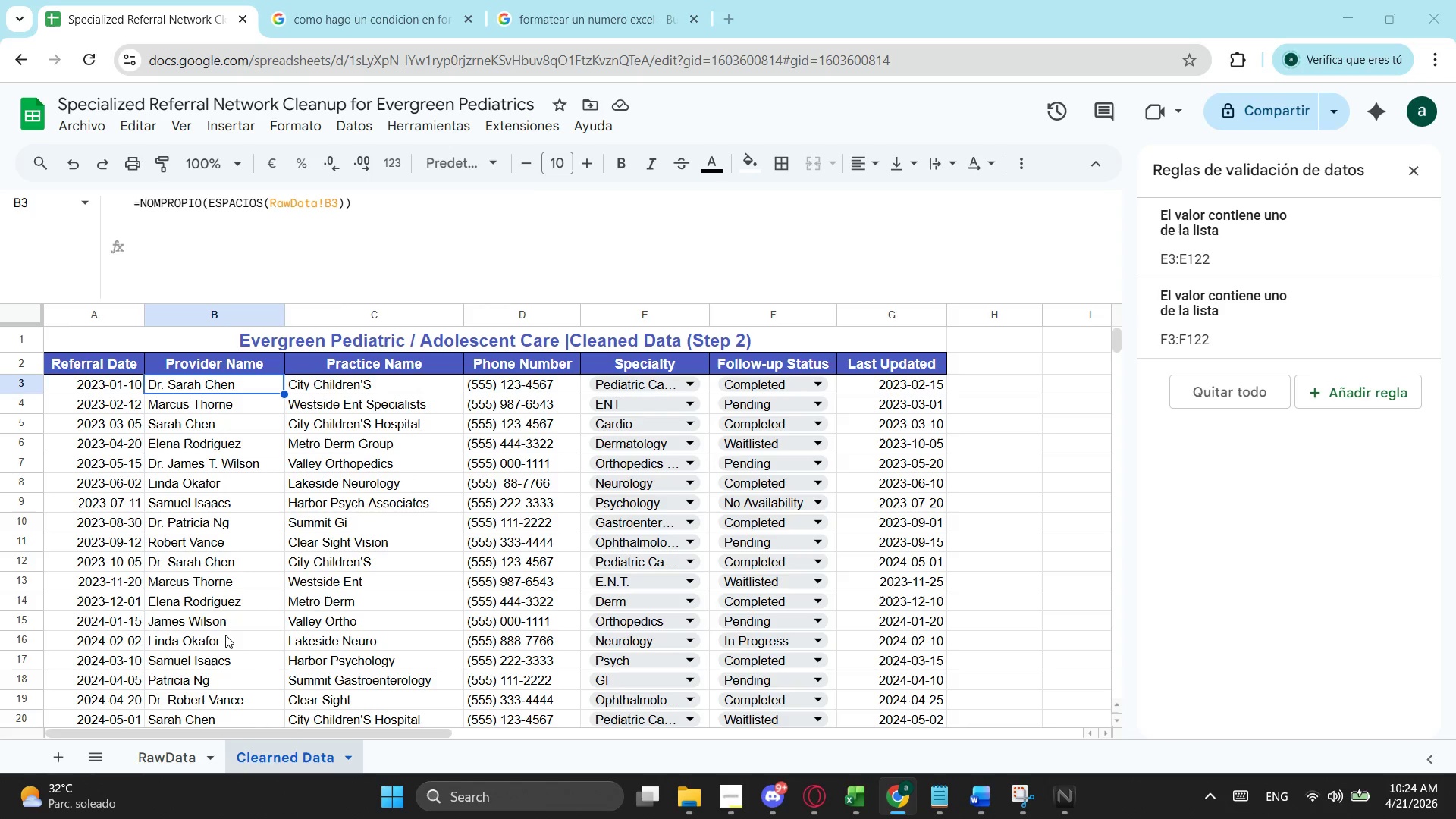 
key(Alt+Tab)